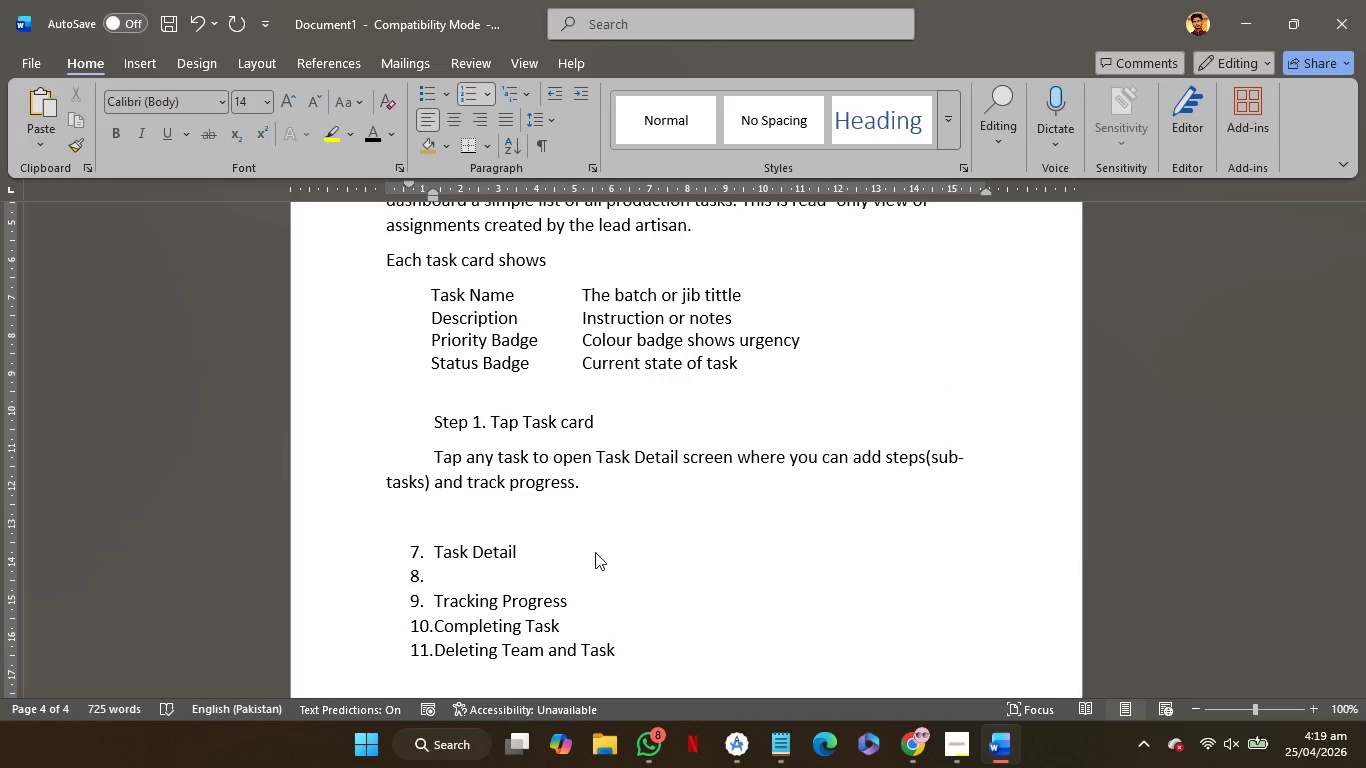 
key(Backspace)
 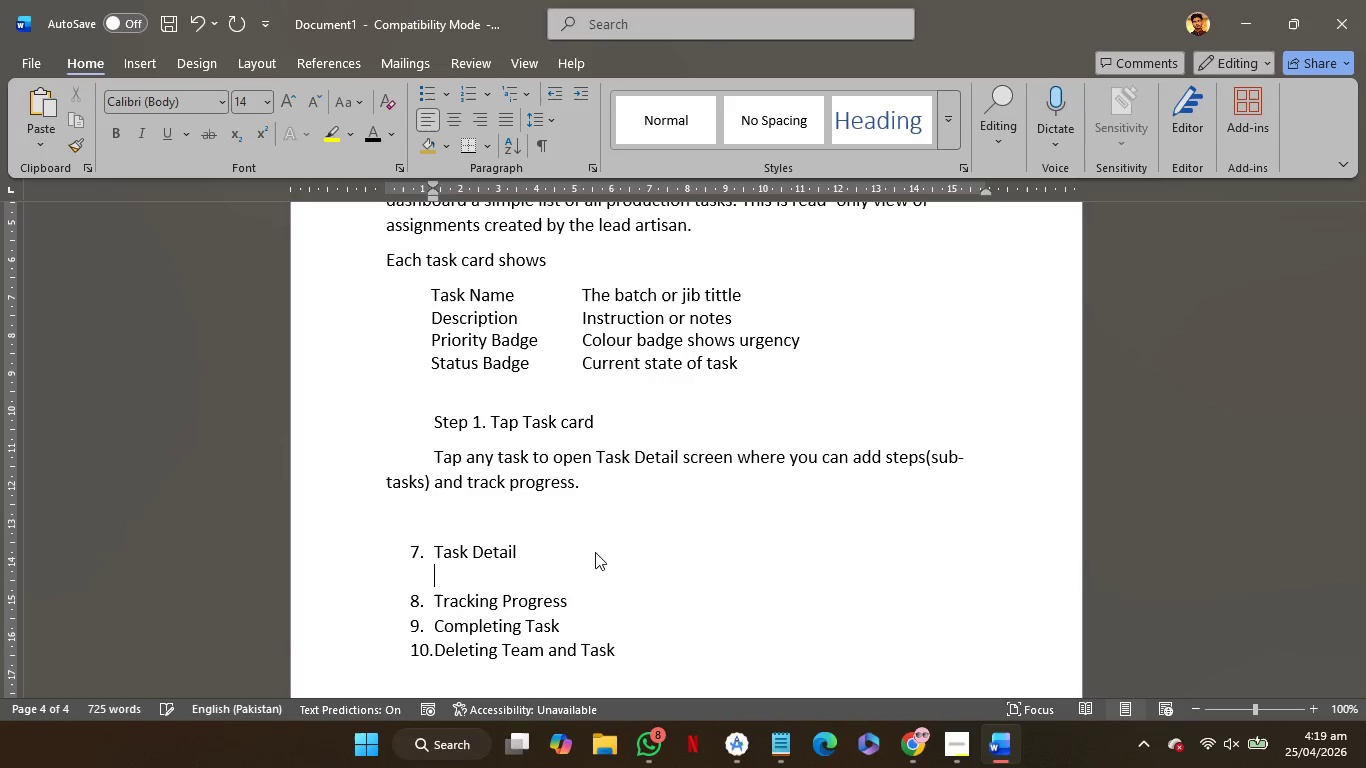 
key(Backspace)
 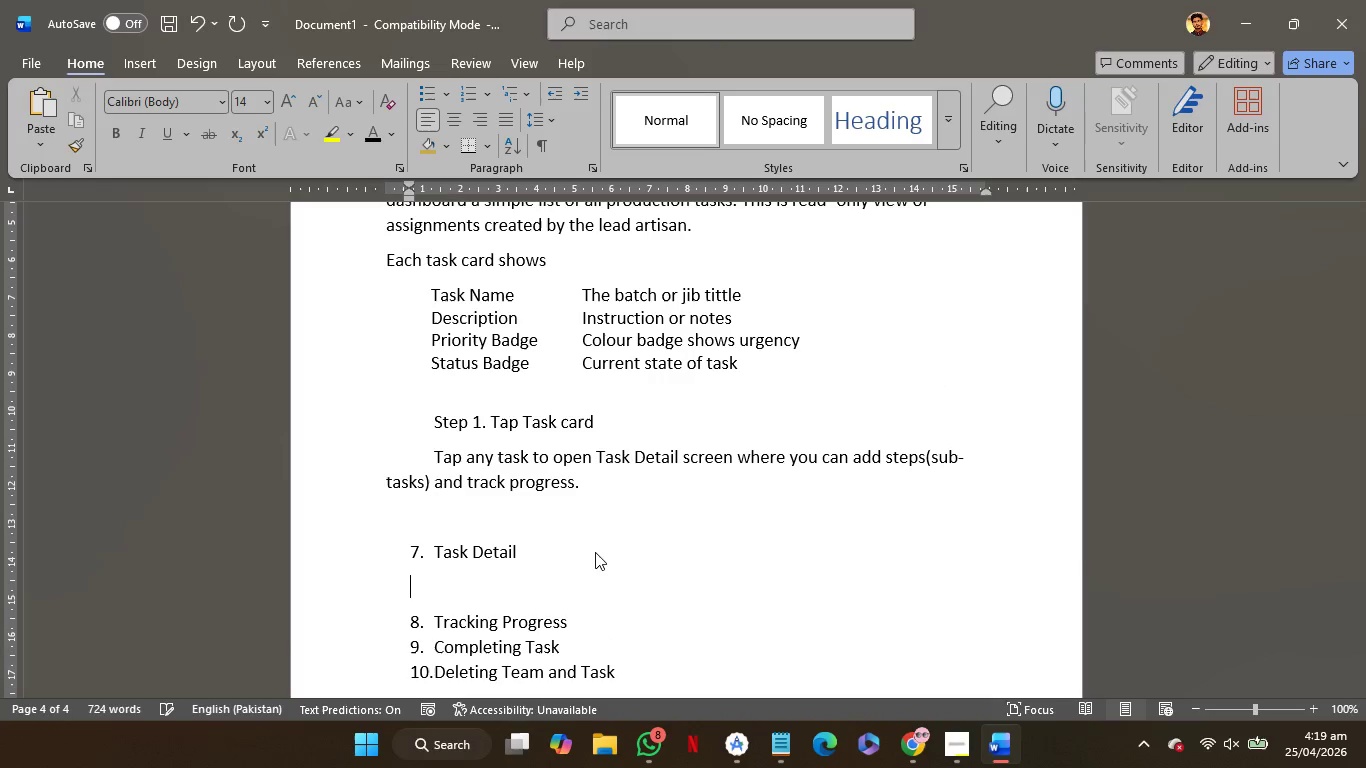 
key(Backspace)
 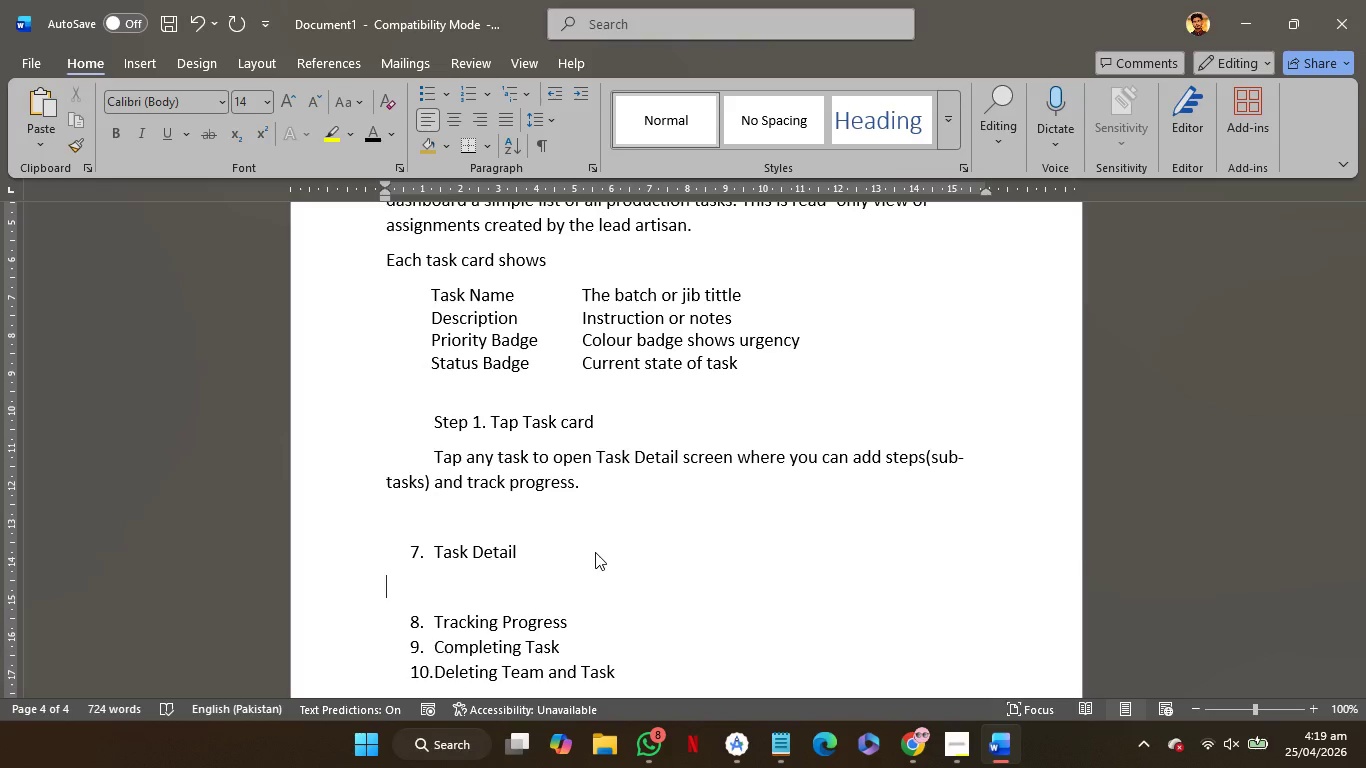 
wait(8.67)
 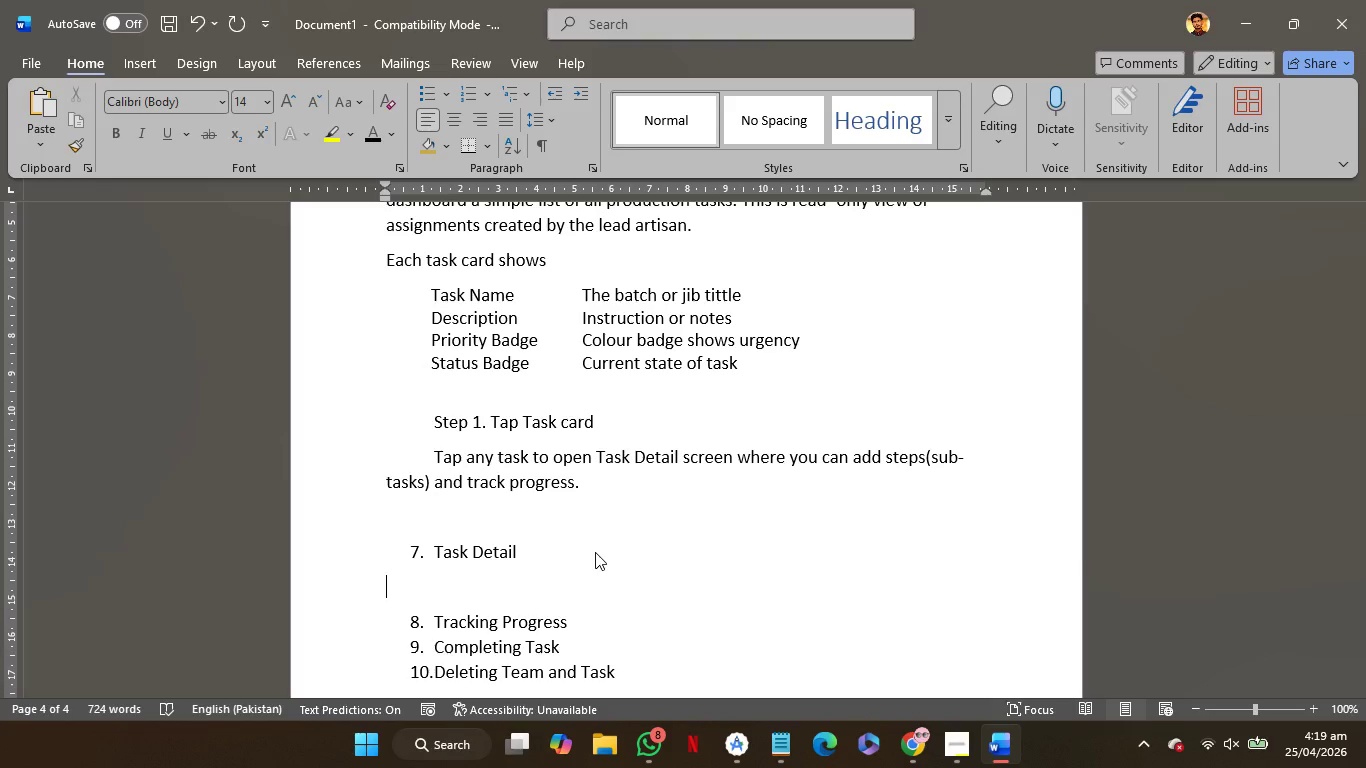 
type(The Task Detal Screen is where the real work )
 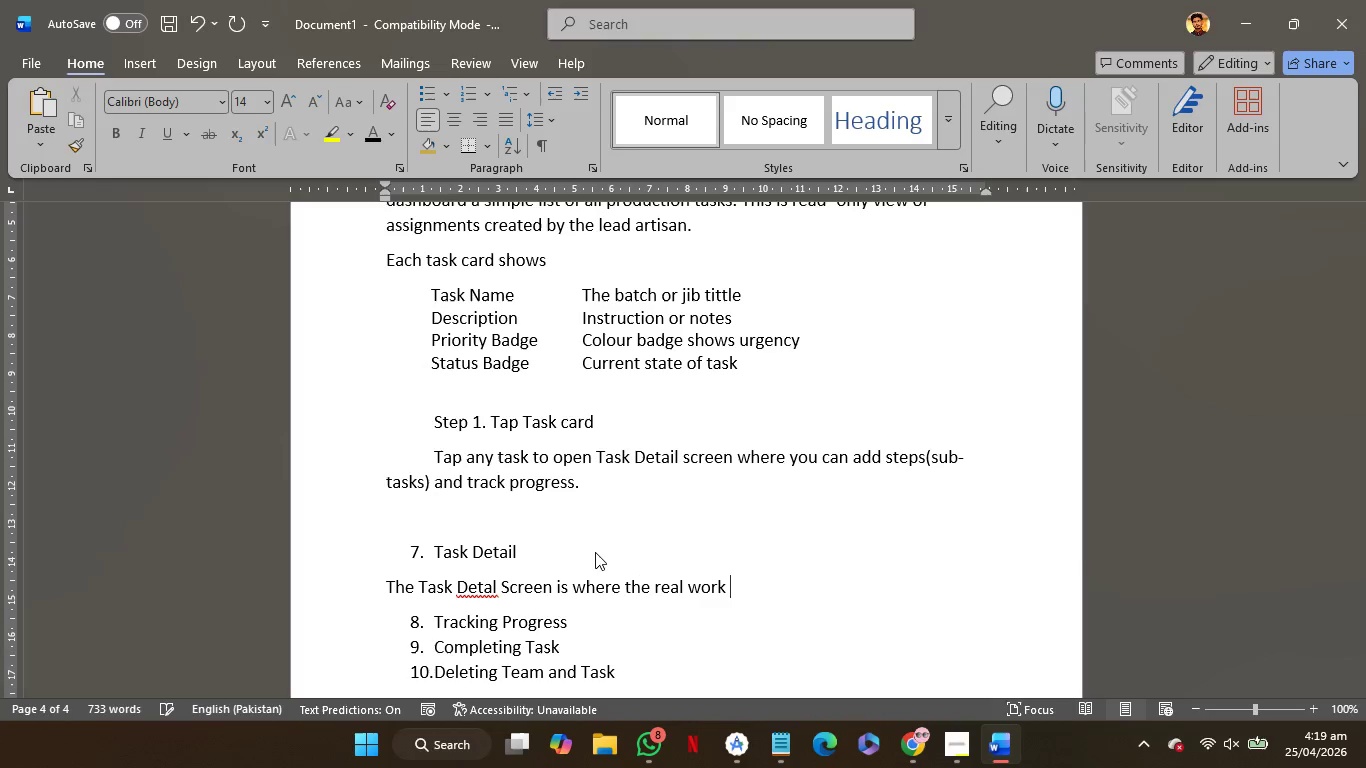 
type(happens,Staff can break a large )
 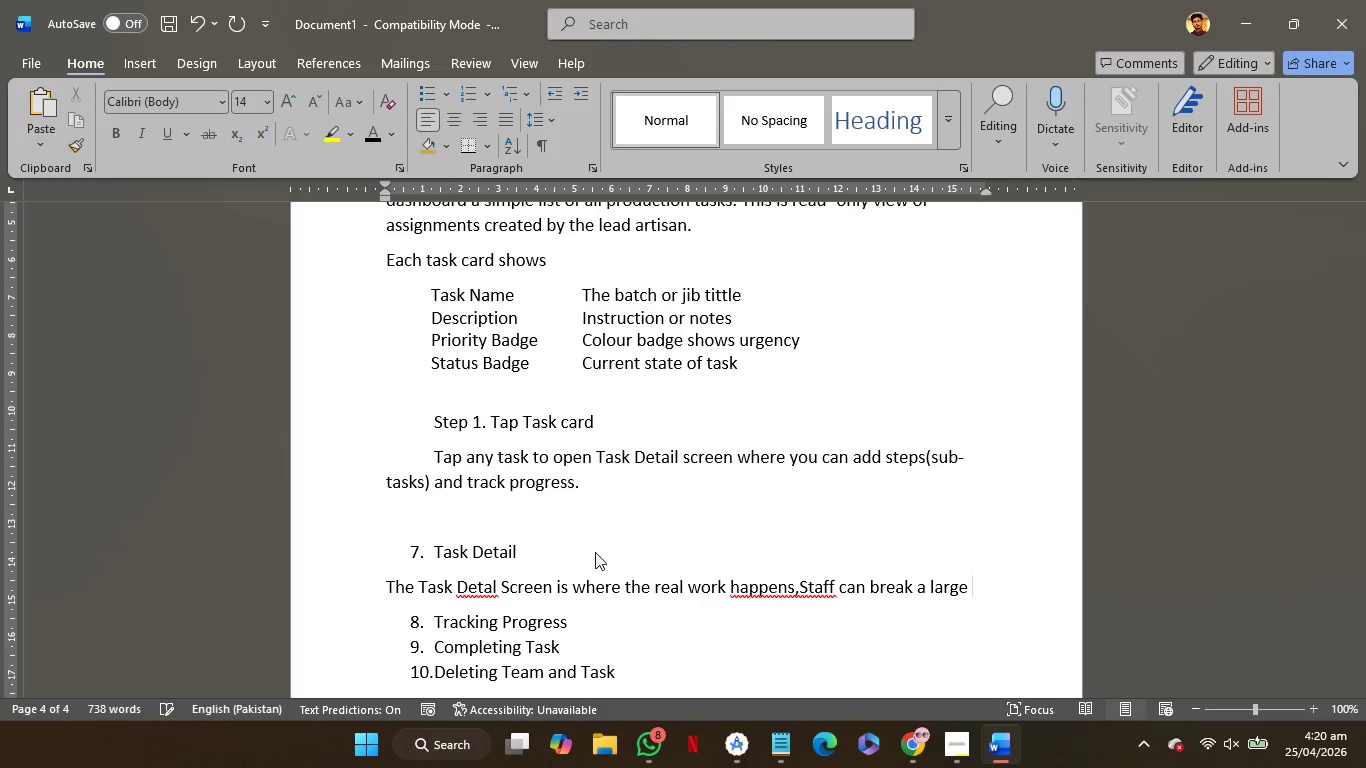 
wait(8.55)
 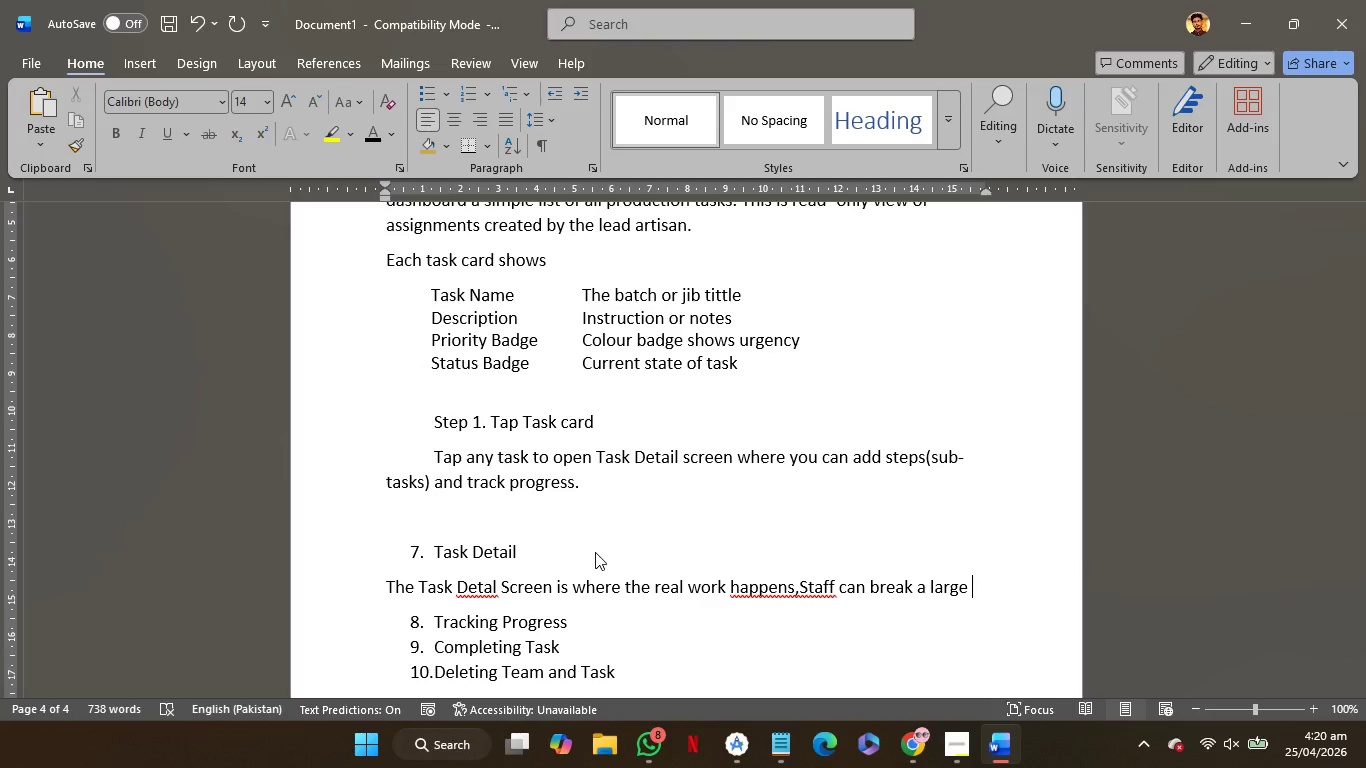 
right_click([473, 587])
 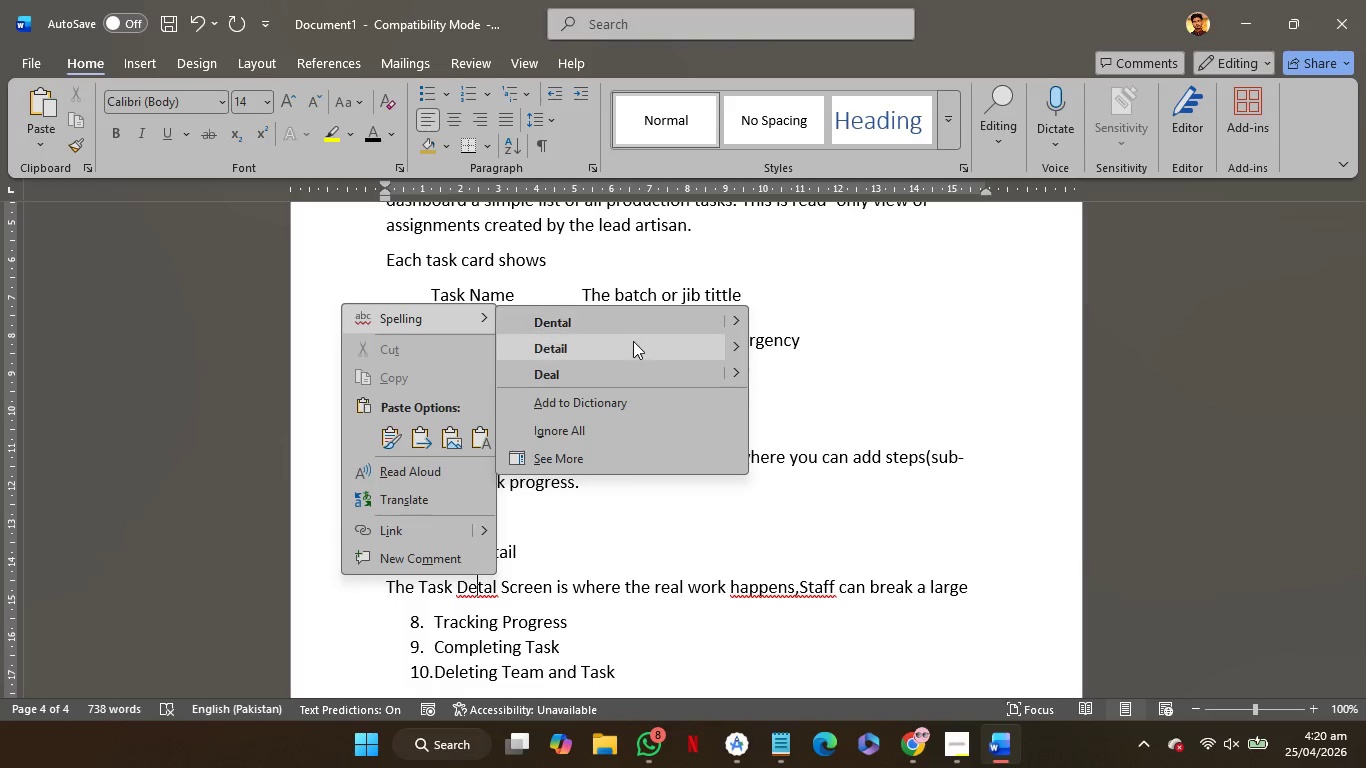 
left_click([632, 346])
 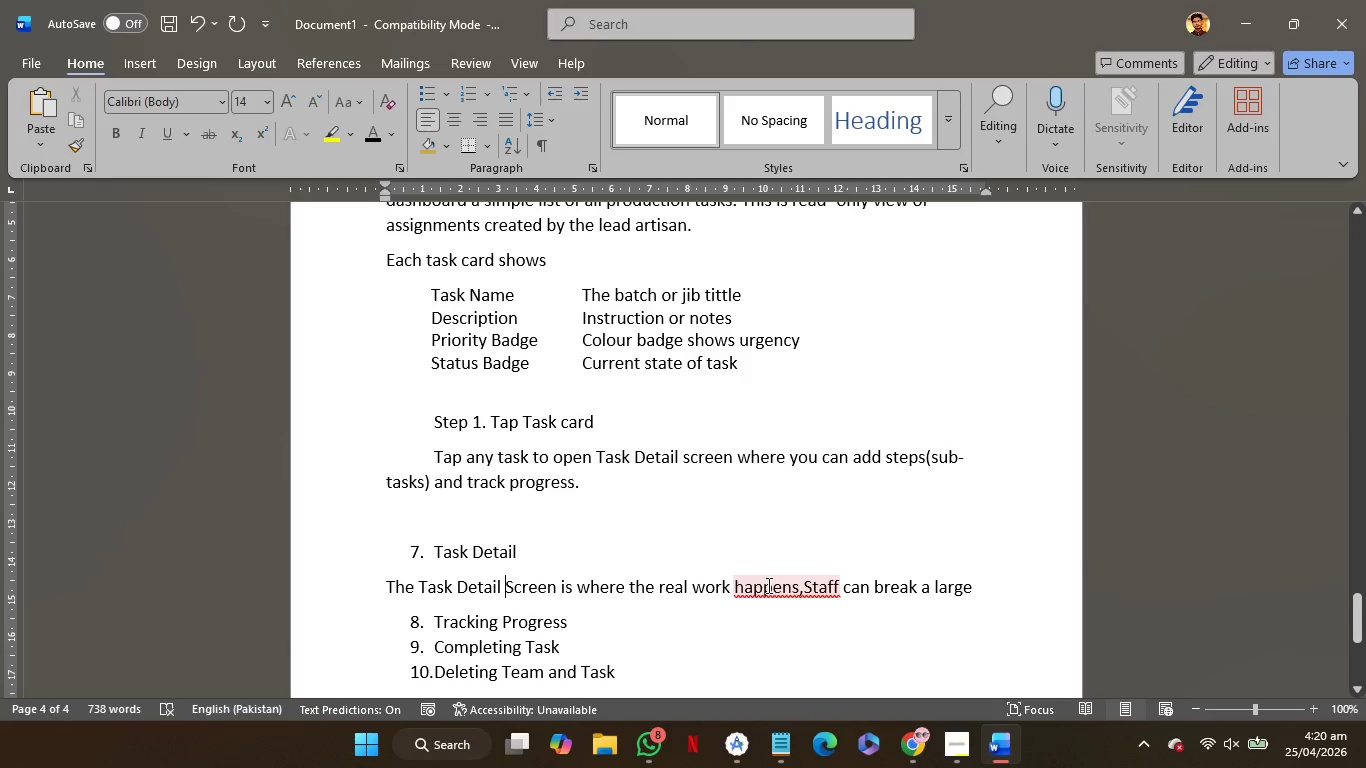 
right_click([767, 585])
 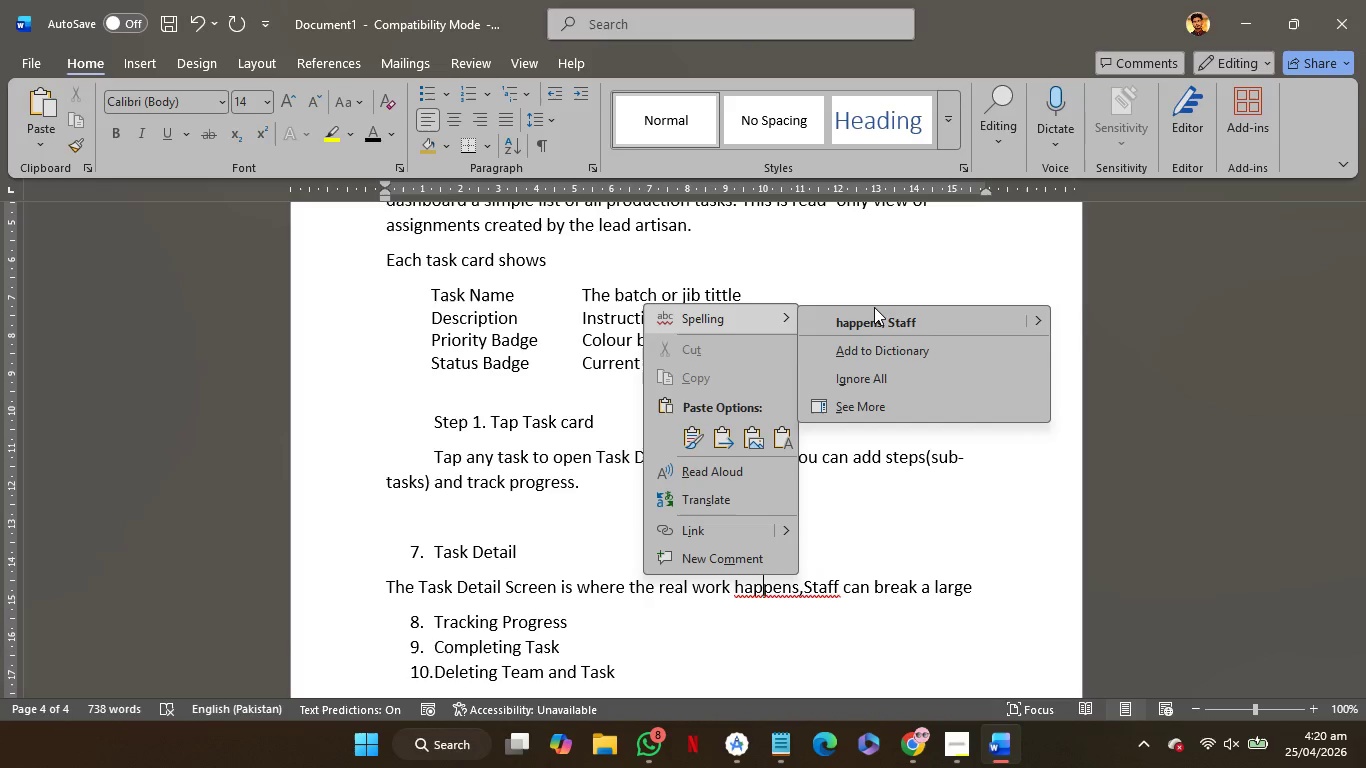 
left_click([875, 307])
 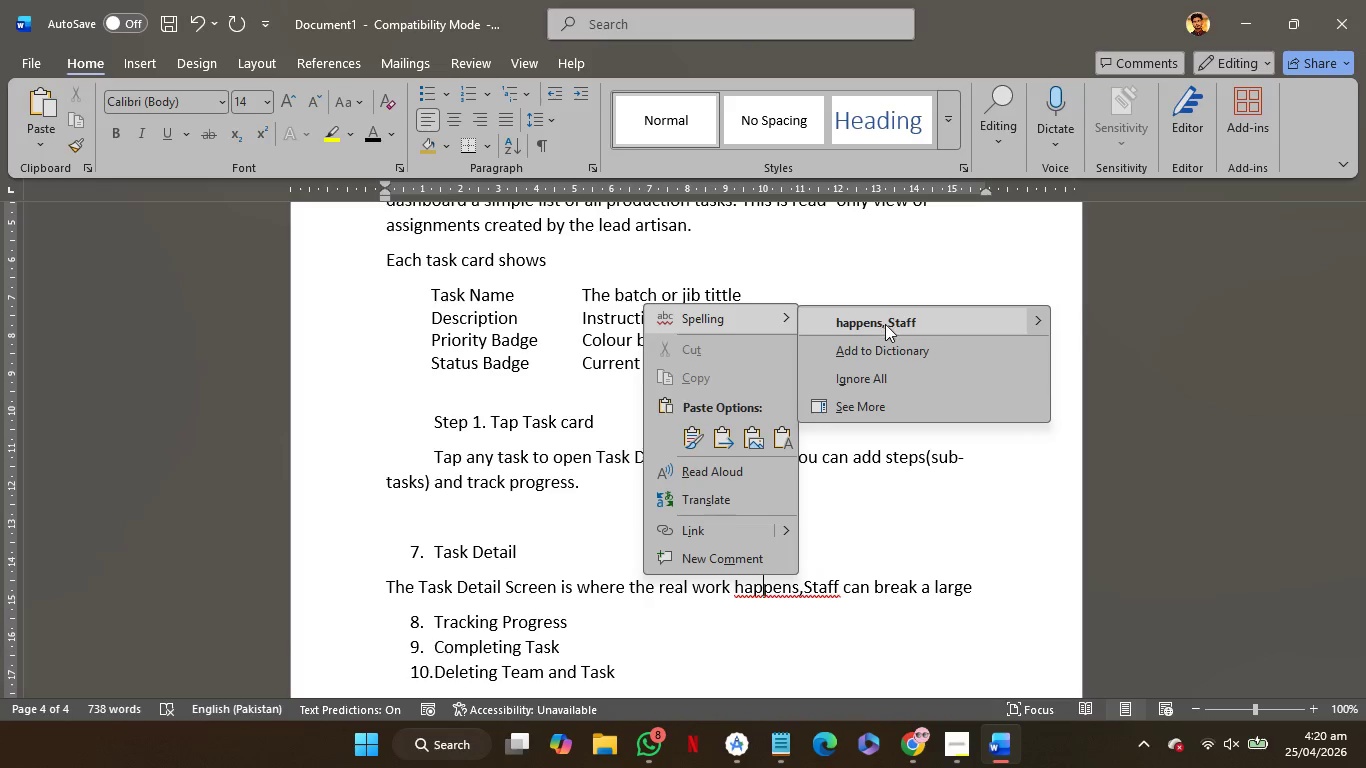 
left_click([885, 326])
 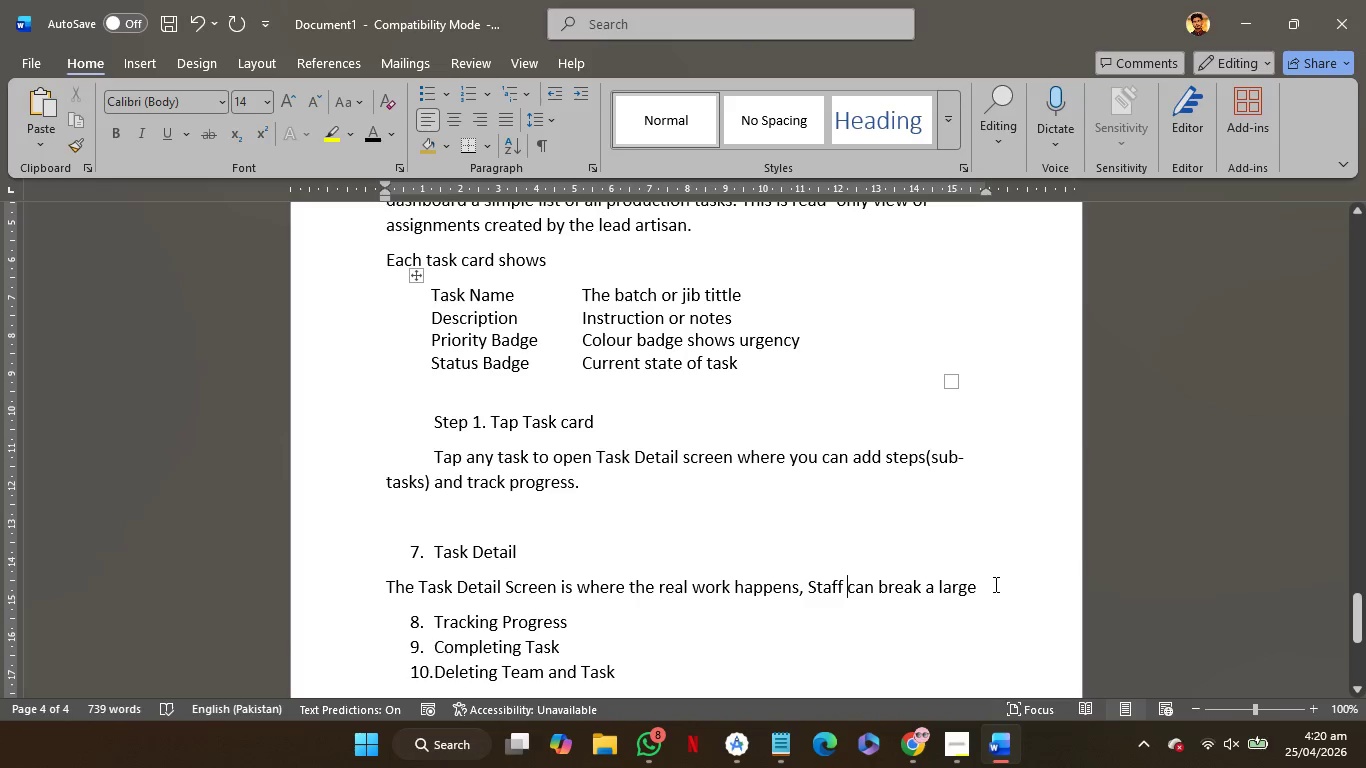 
left_click([995, 579])
 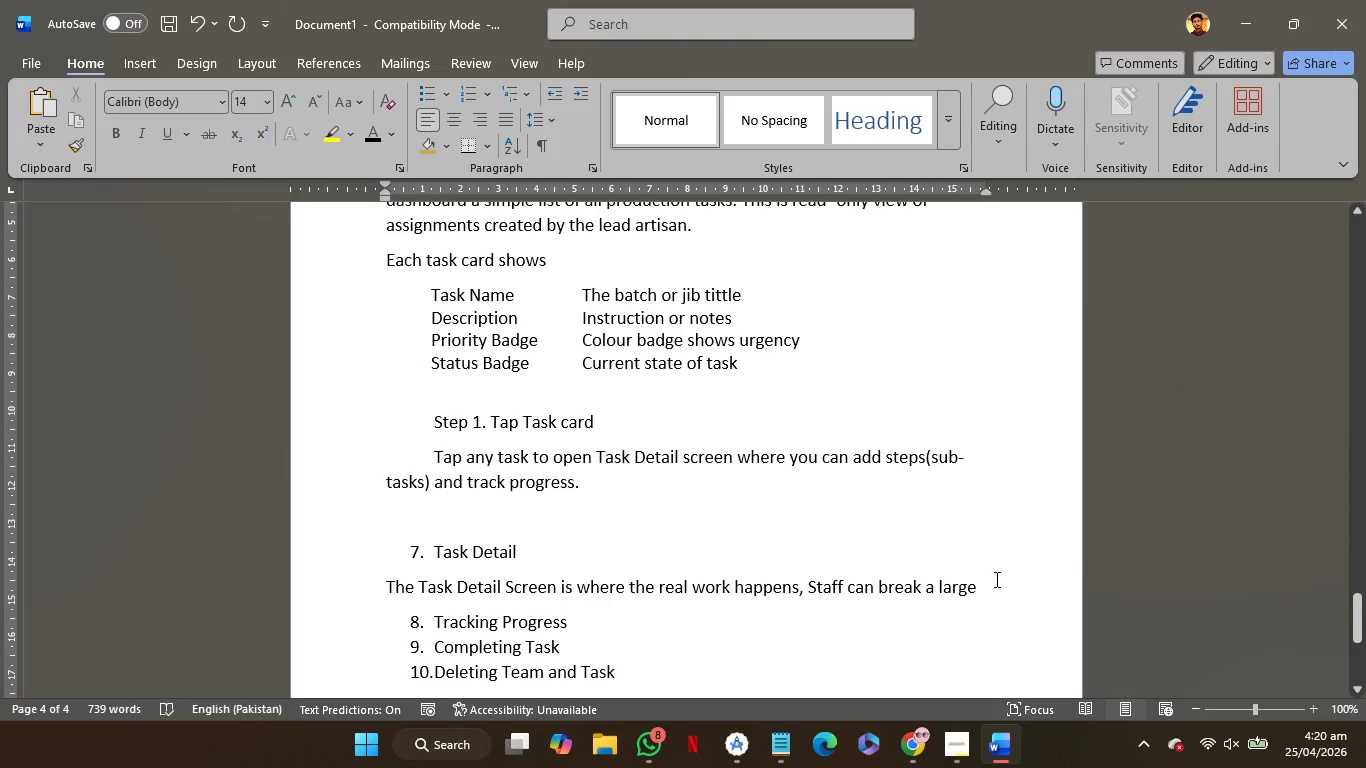 
key(Backspace)
 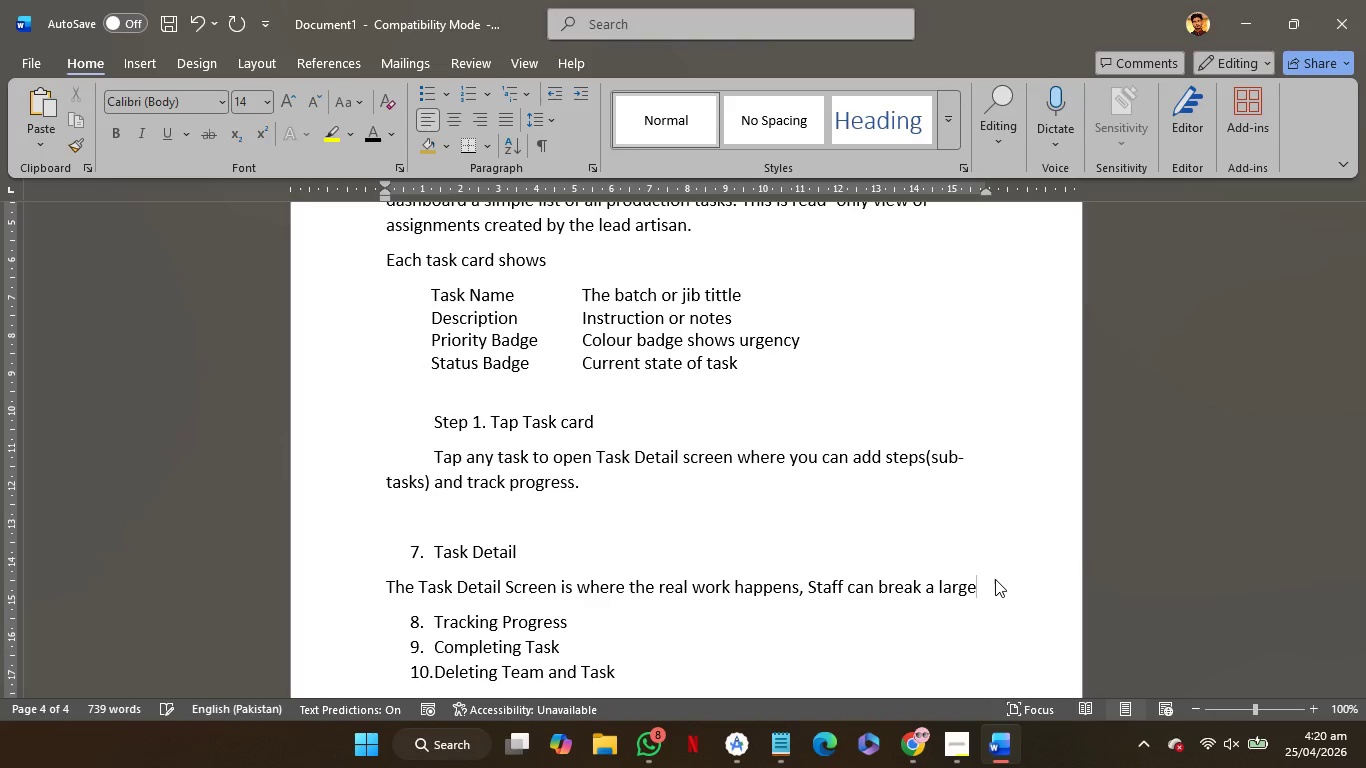 
key(Space)
 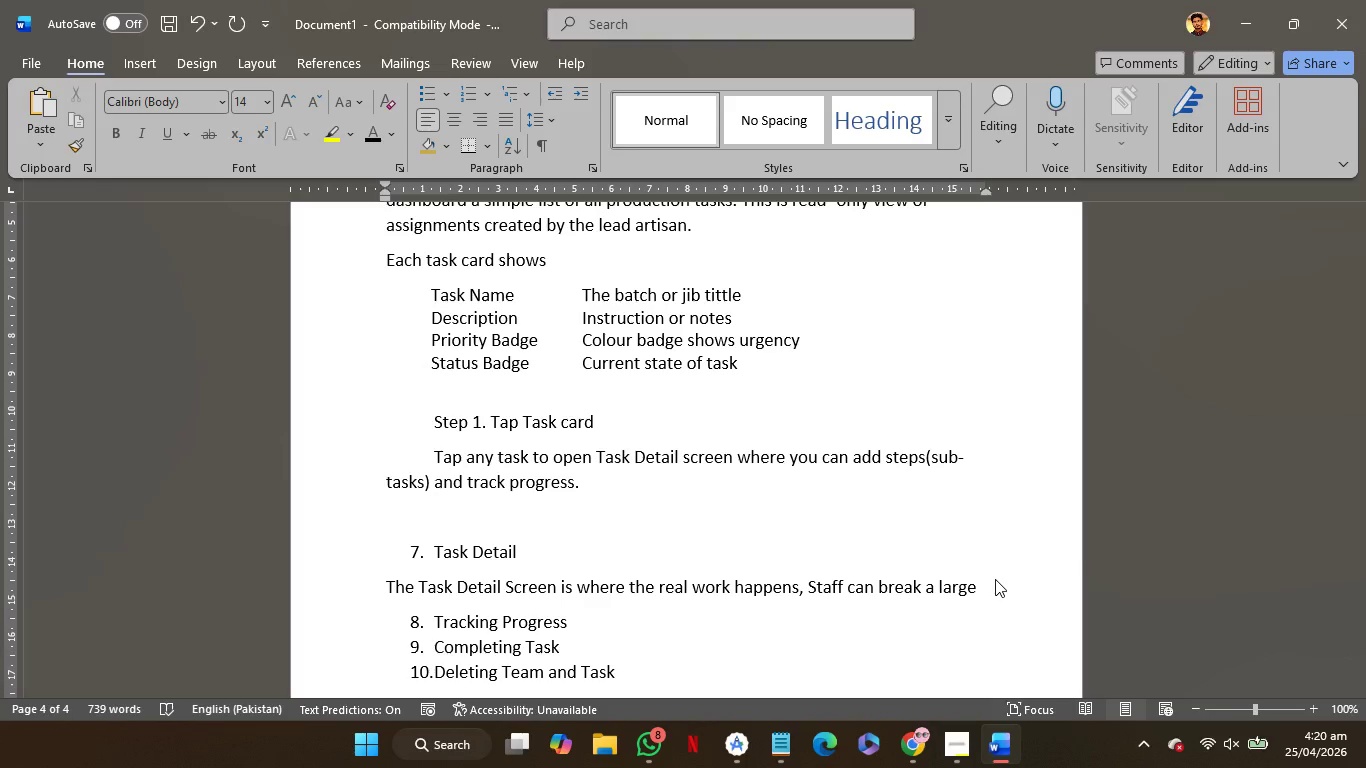 
type(production task into smaller)
 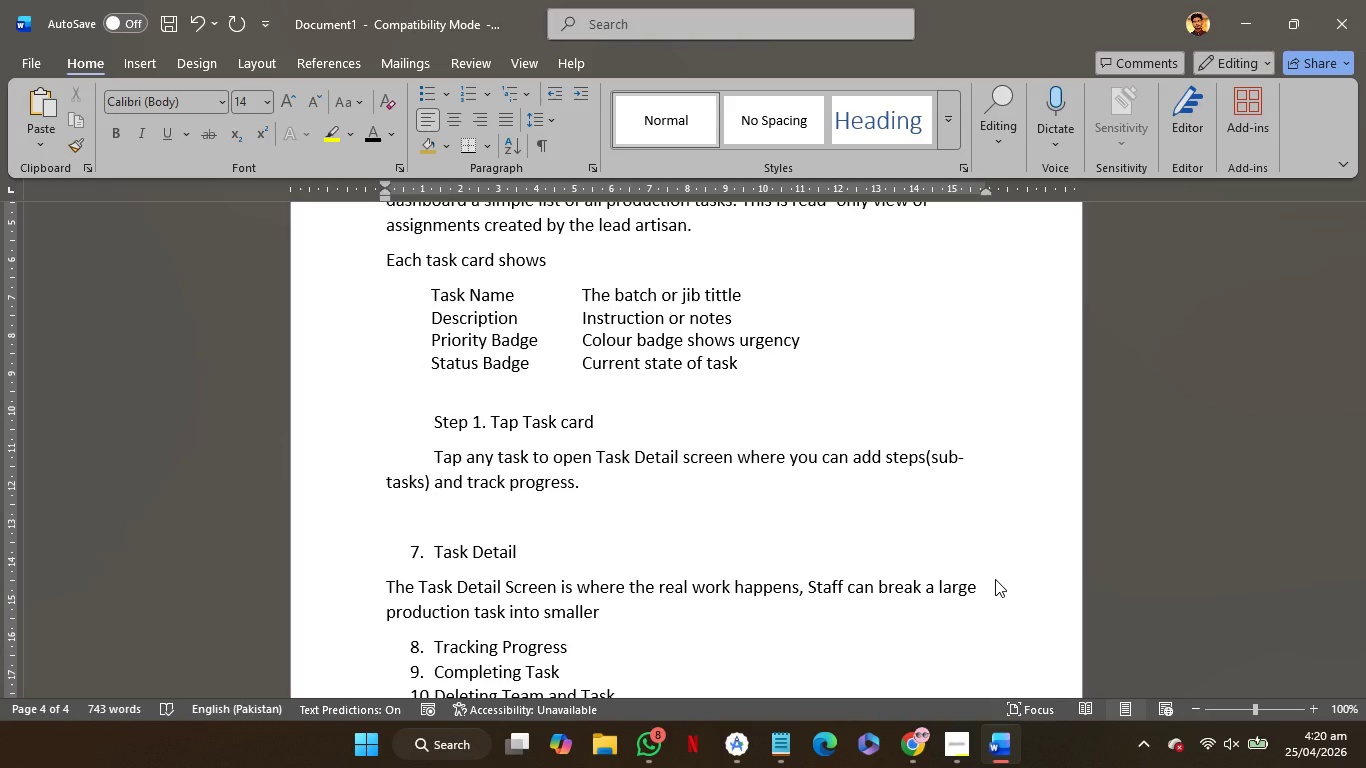 
key(Backspace)
key(Backspace)
type(, and actionable stp)
 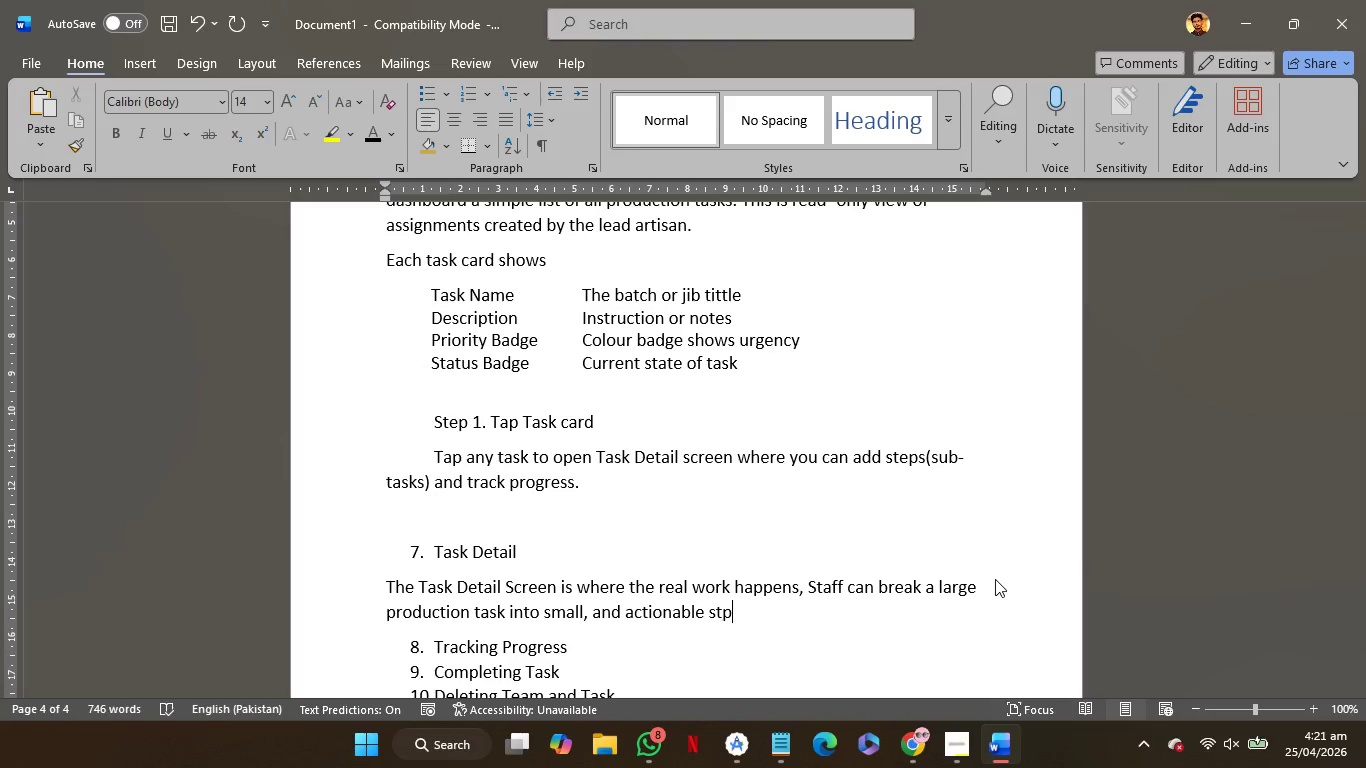 
key(Backspace)
type(eps and check)
 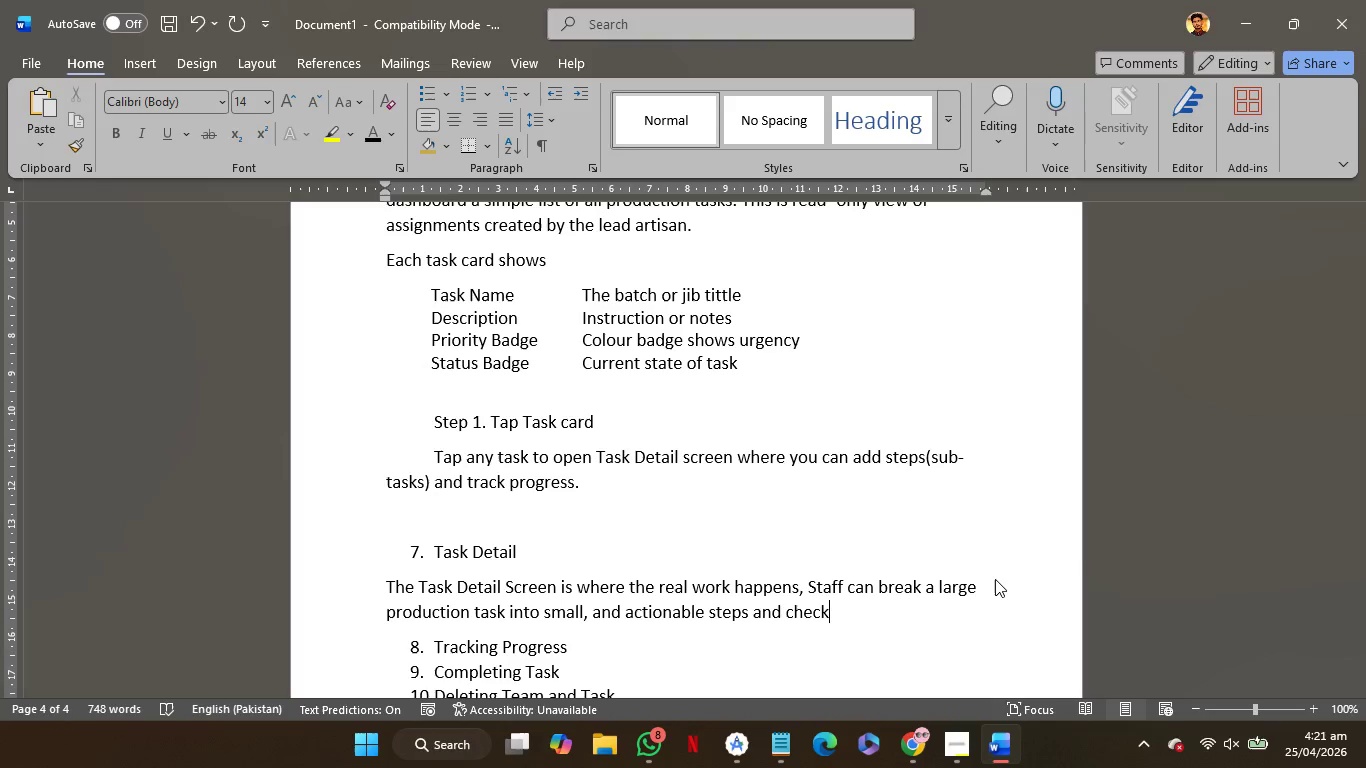 
type(them off as they are complteed)
 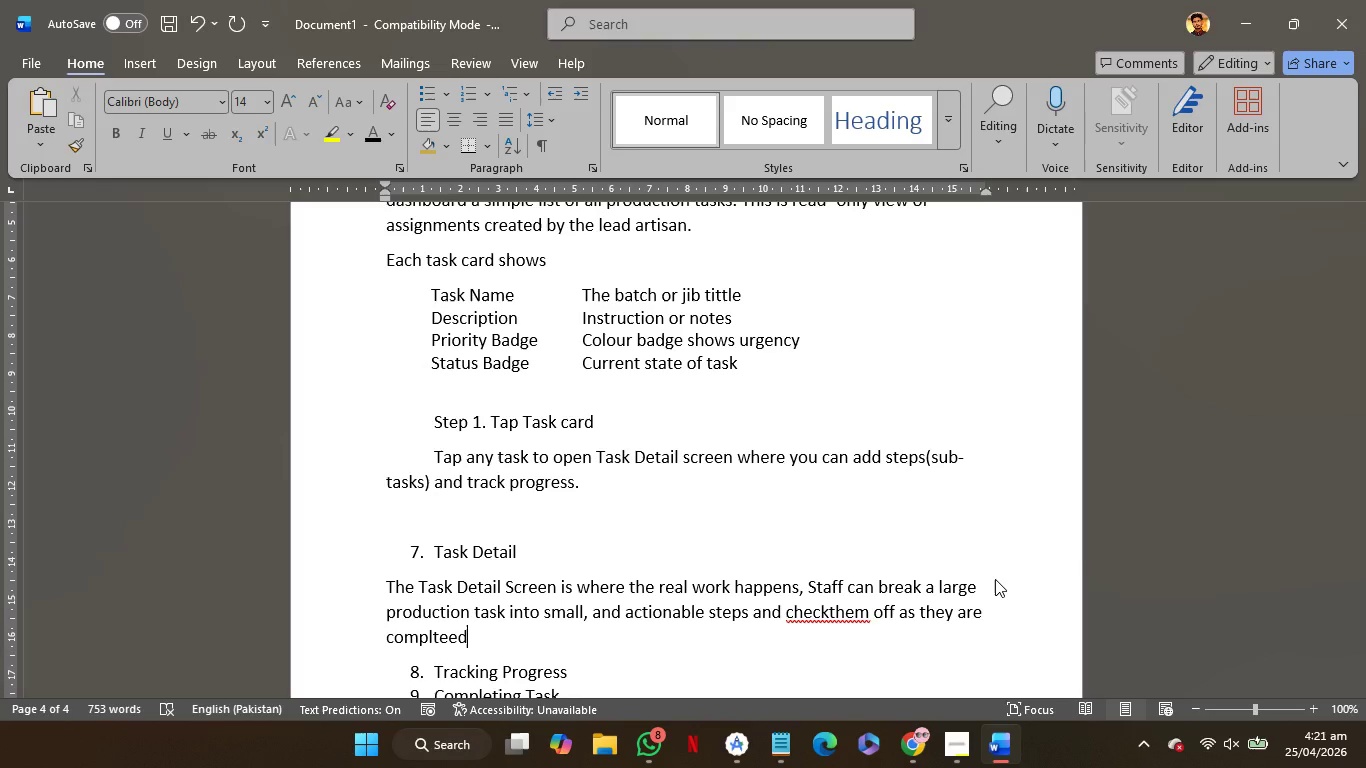 
key(ArrowLeft)
 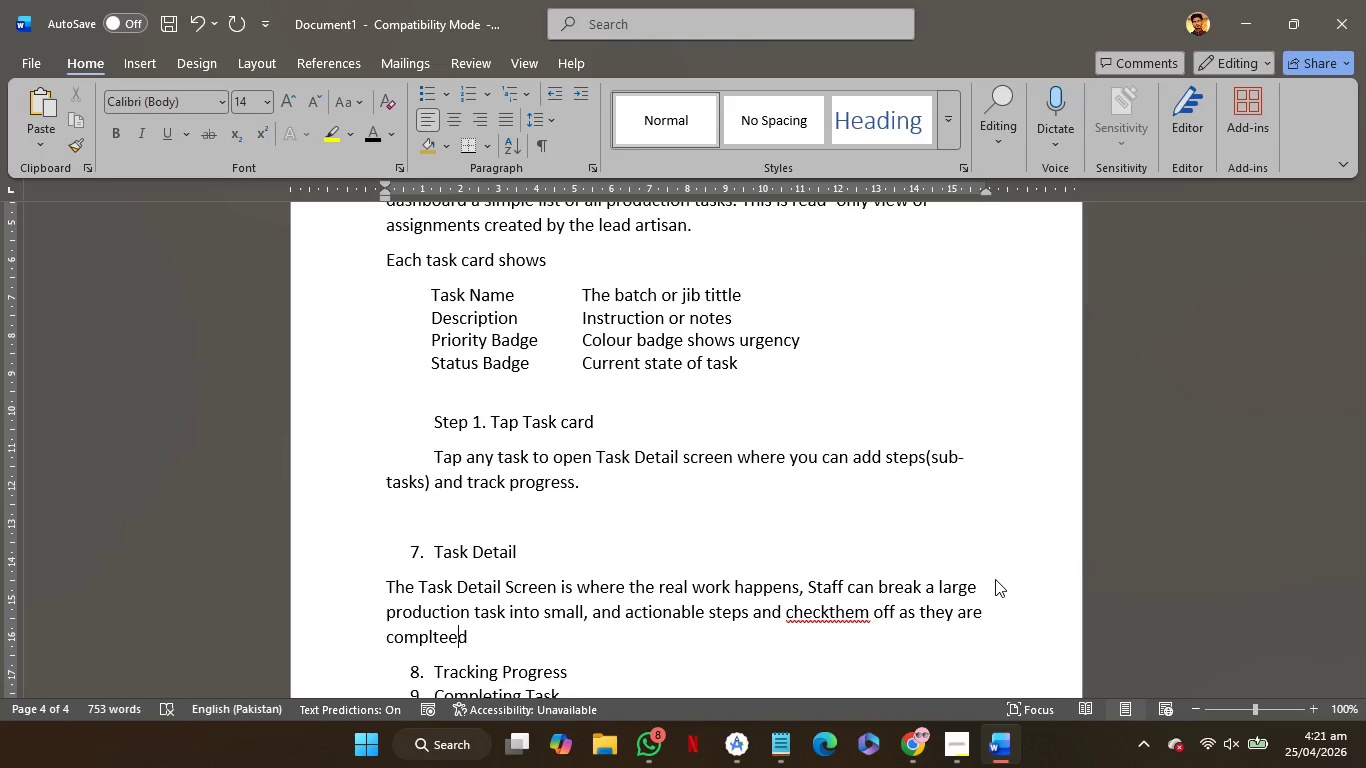 
key(Backspace)
 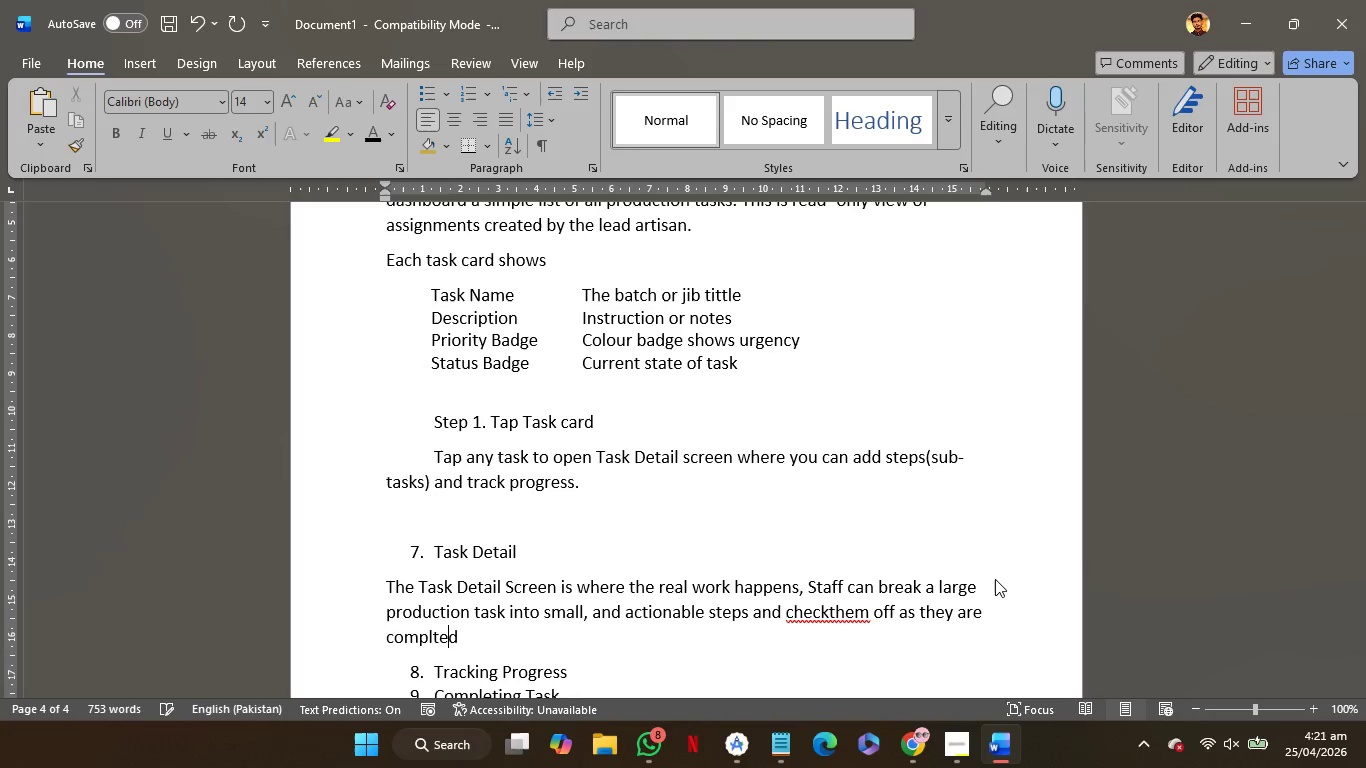 
key(ArrowRight)
 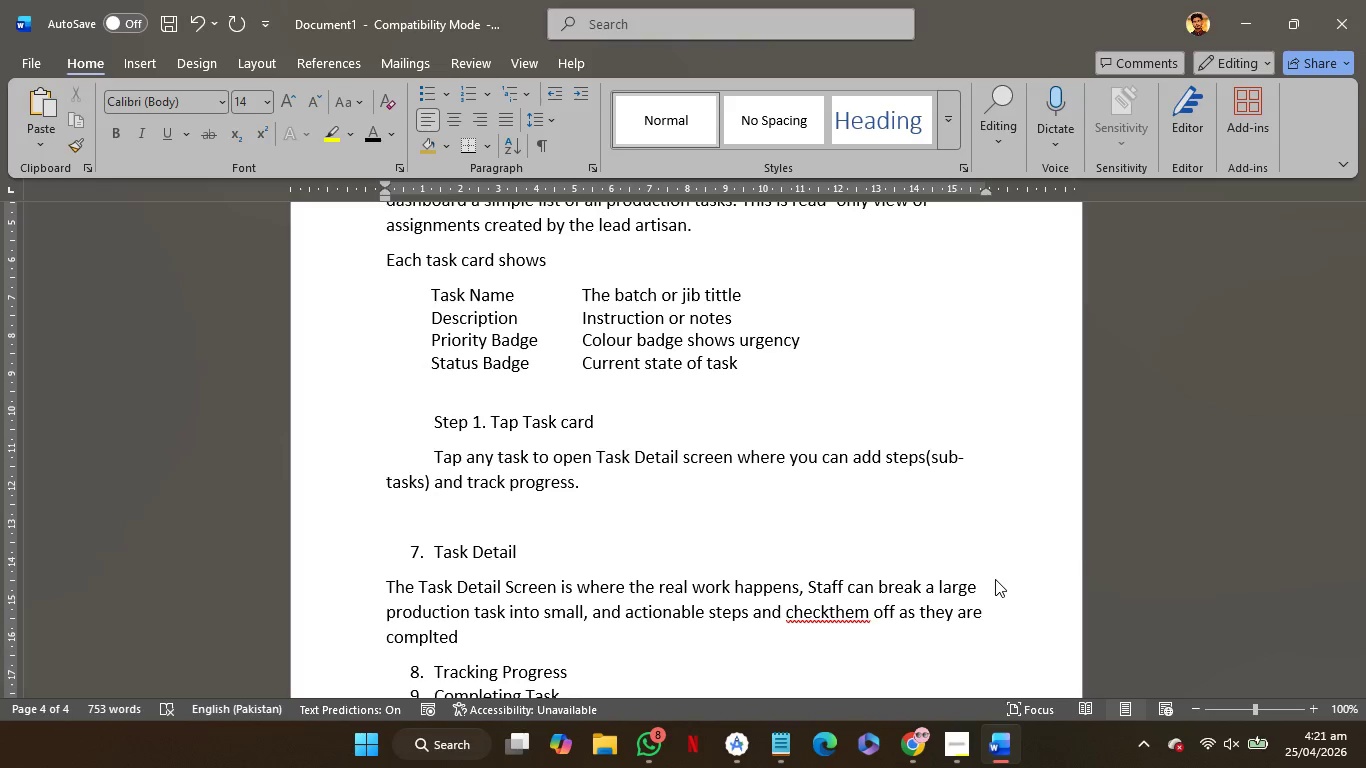 
key(Period)
 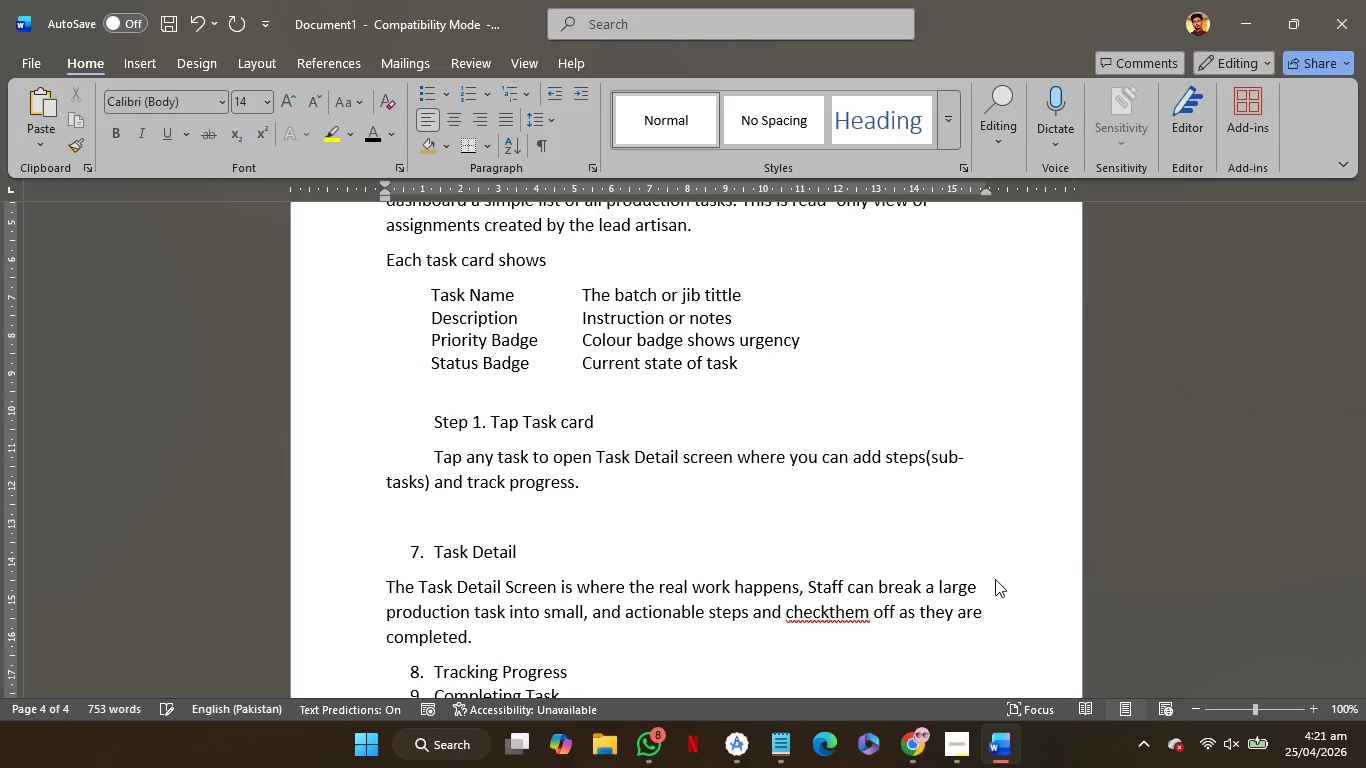 
key(Space)
 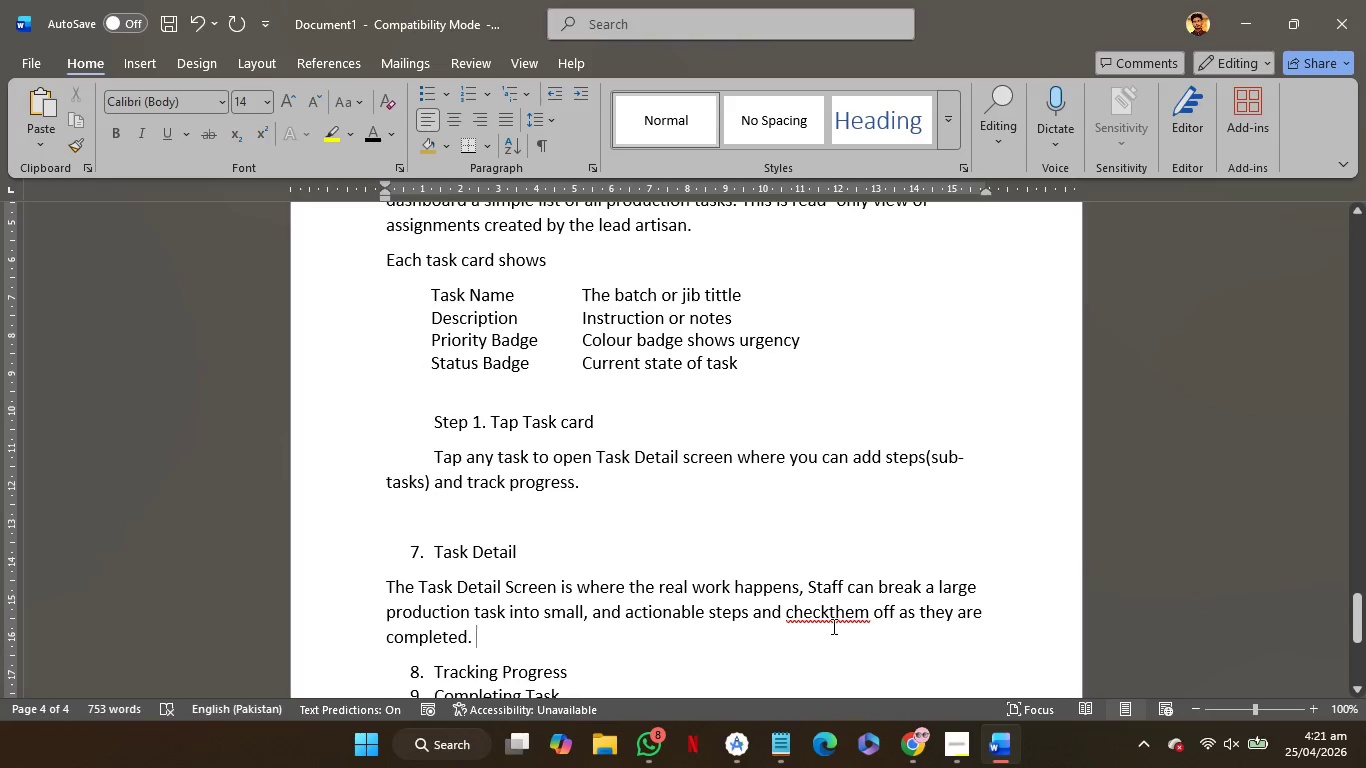 
left_click([831, 618])
 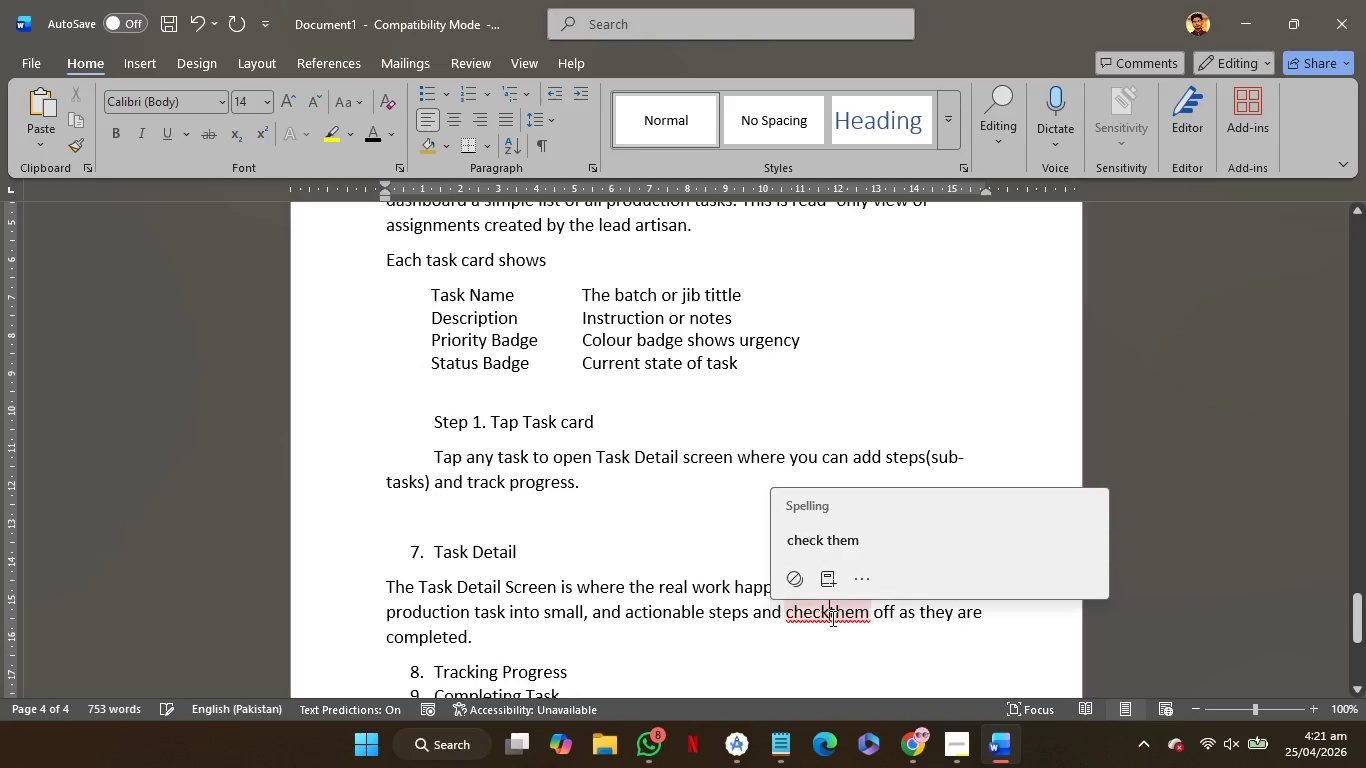 
key(Space)
 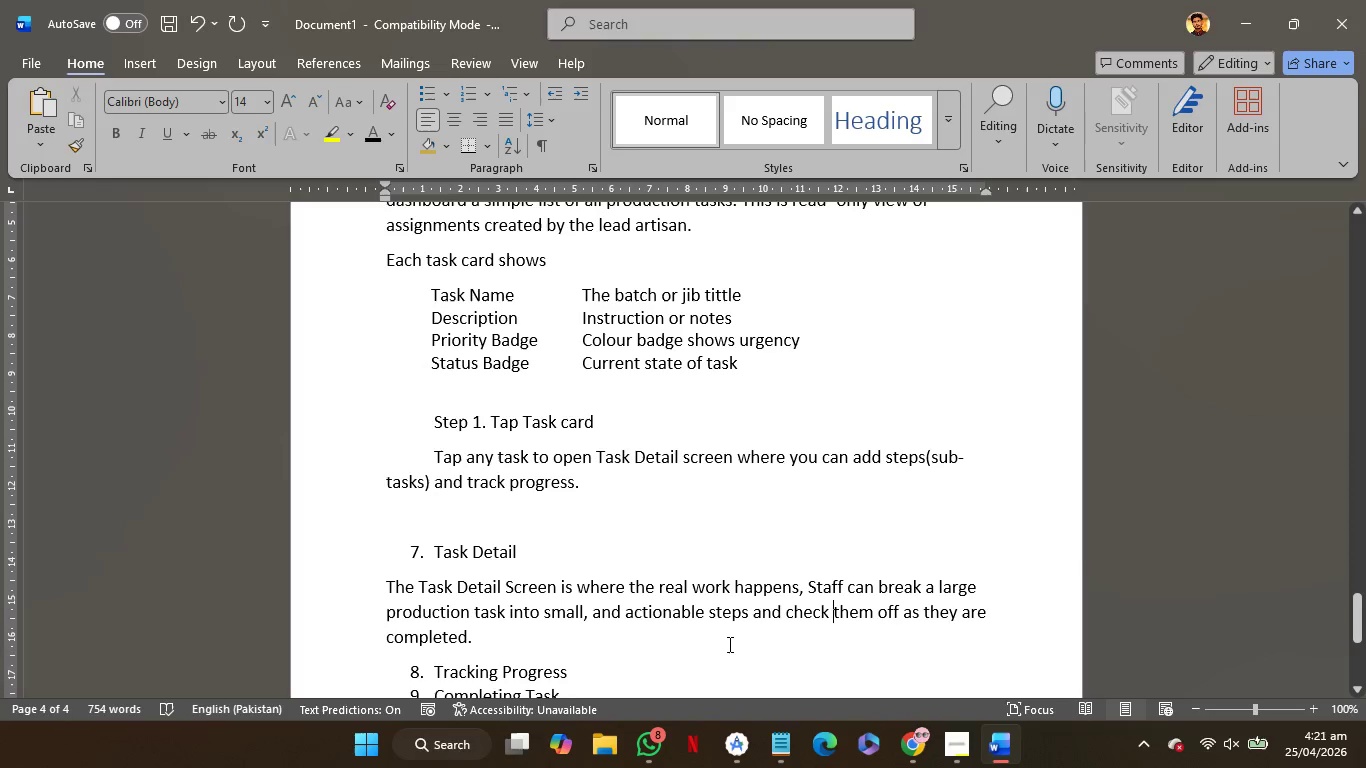 
wait(6.53)
 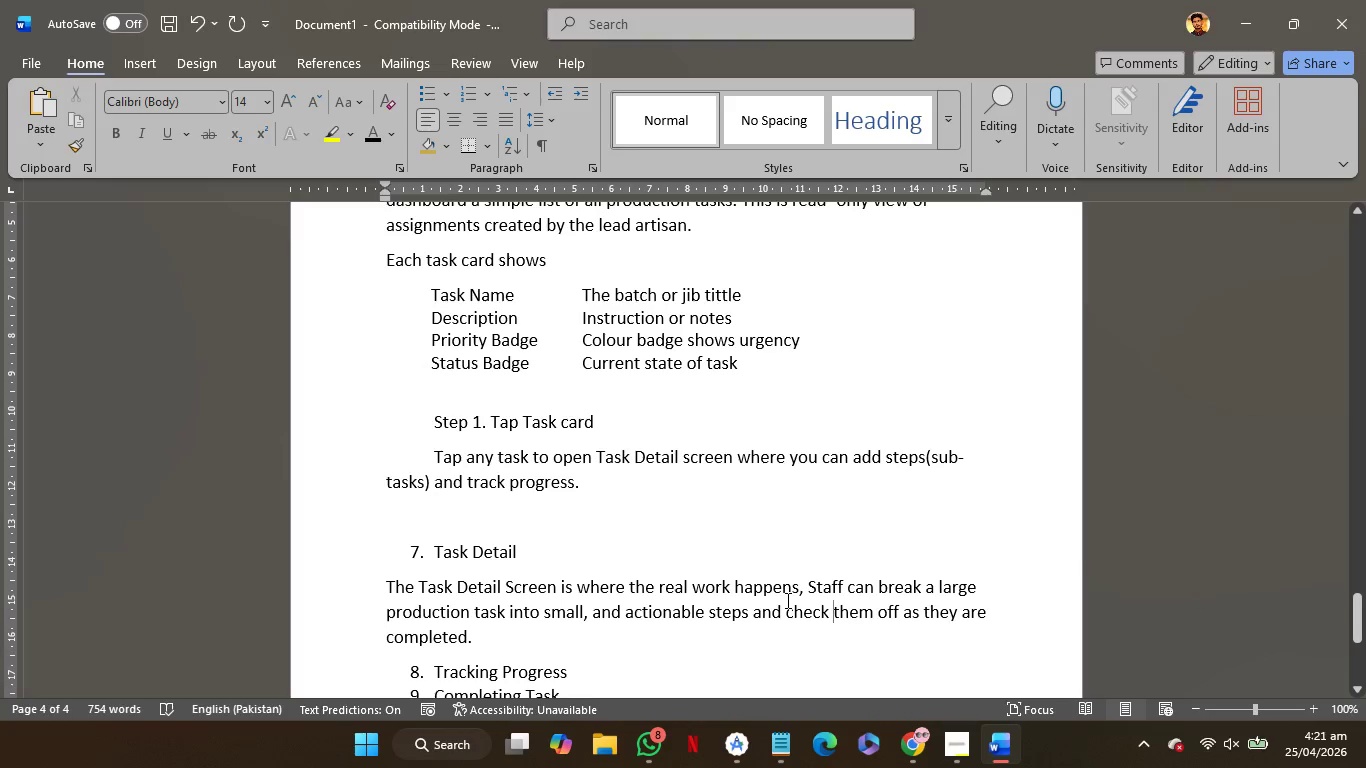 
scroll: coordinate [606, 624], scroll_direction: down, amount: 1.0
 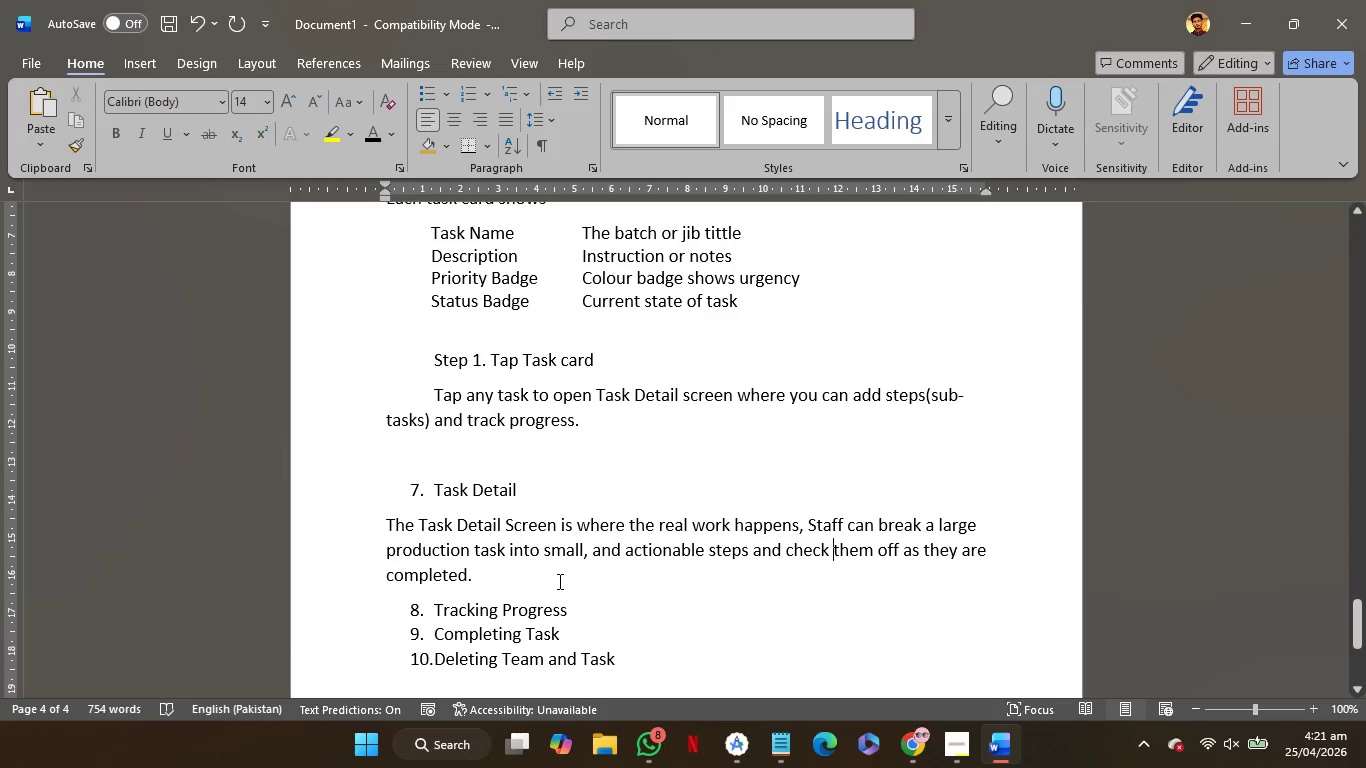 
left_click([560, 572])
 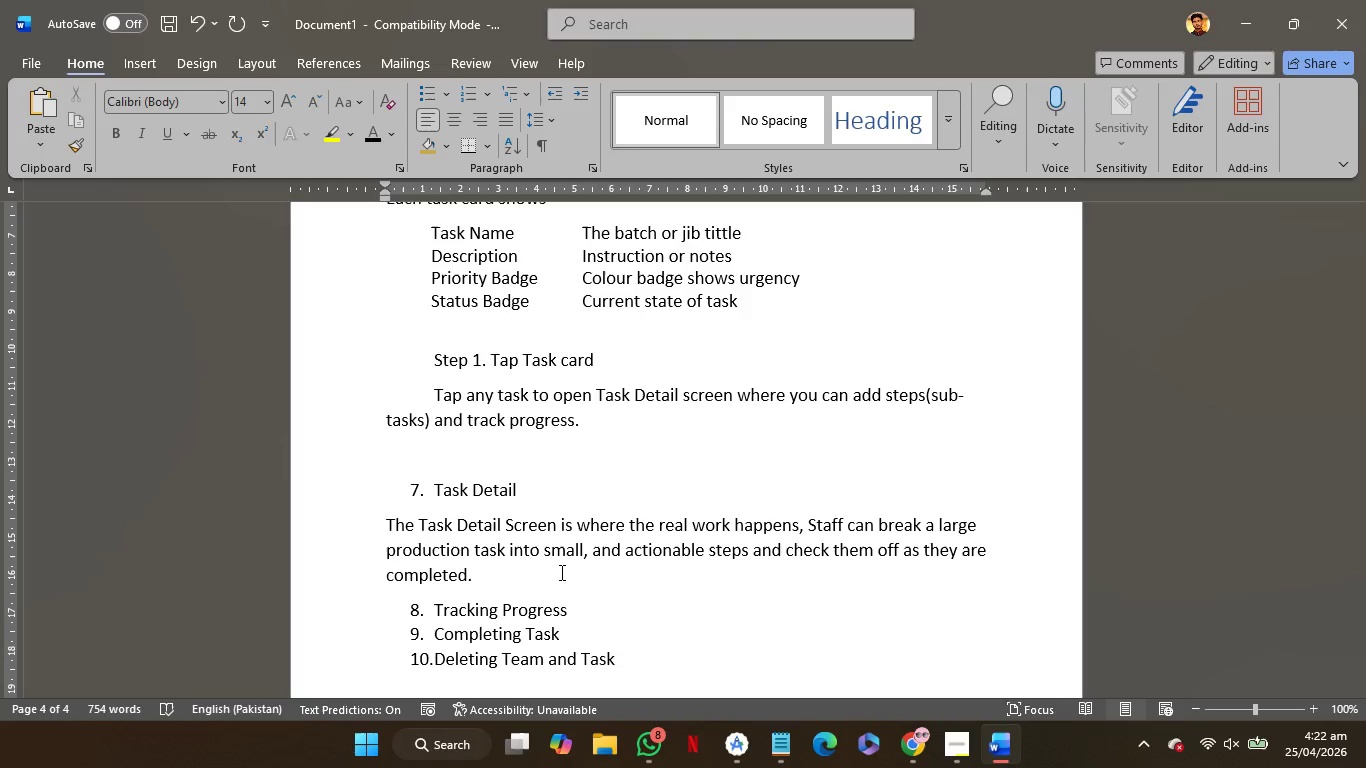 
wait(7.09)
 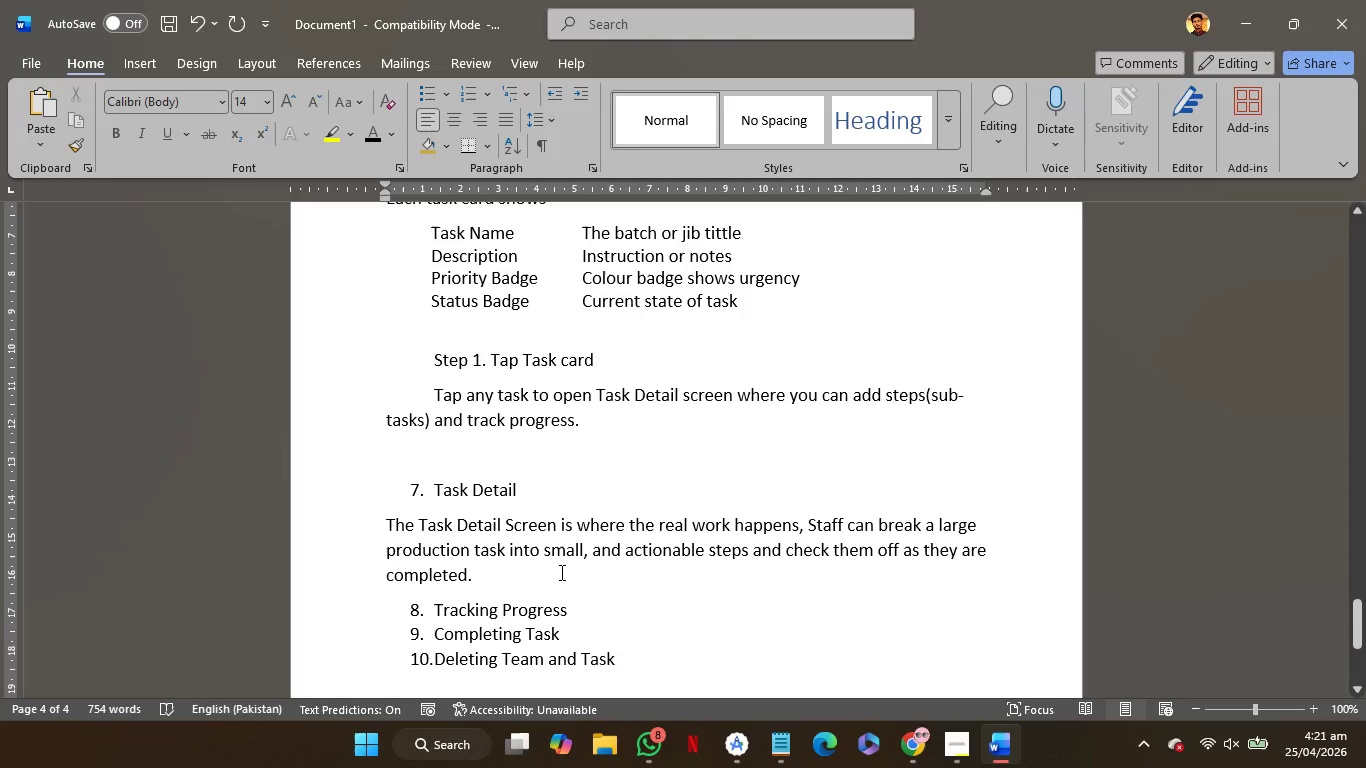 
key(Enter)
 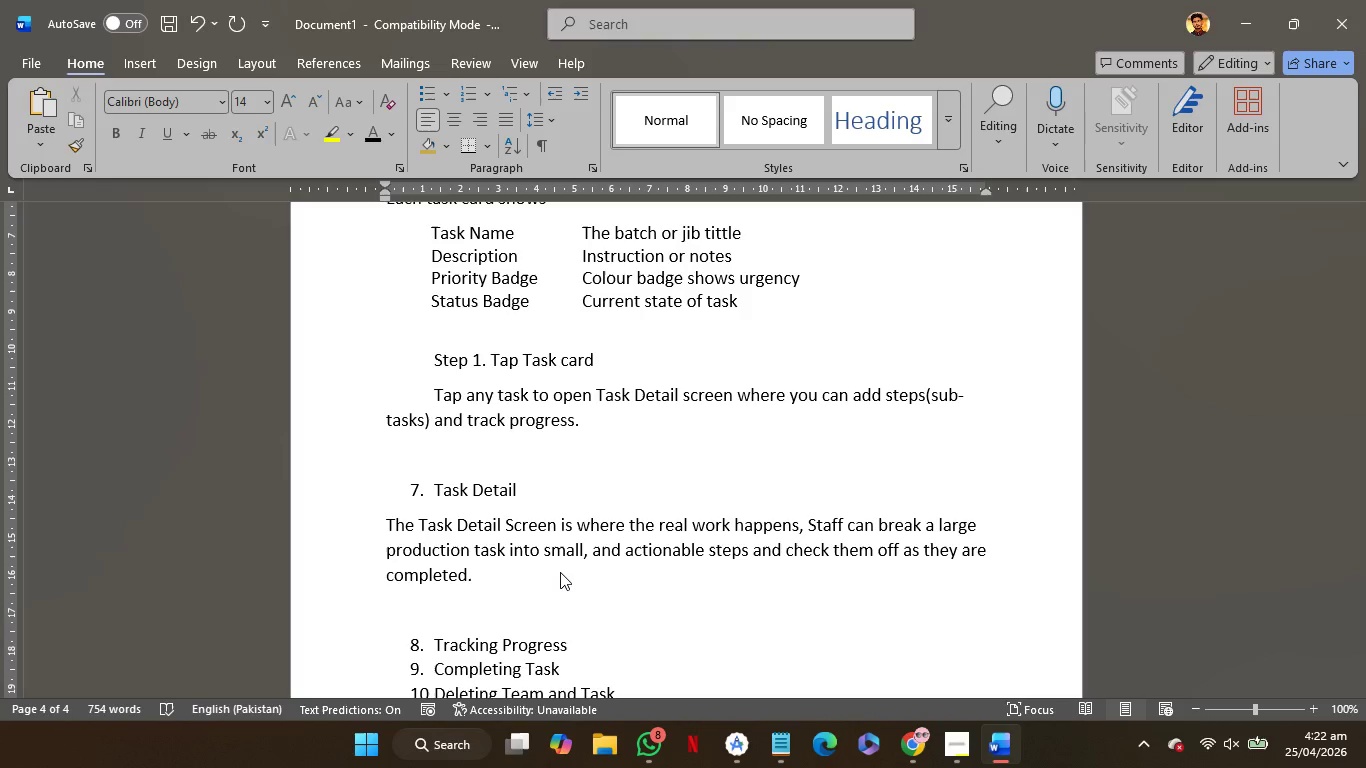 
type(The screen )
 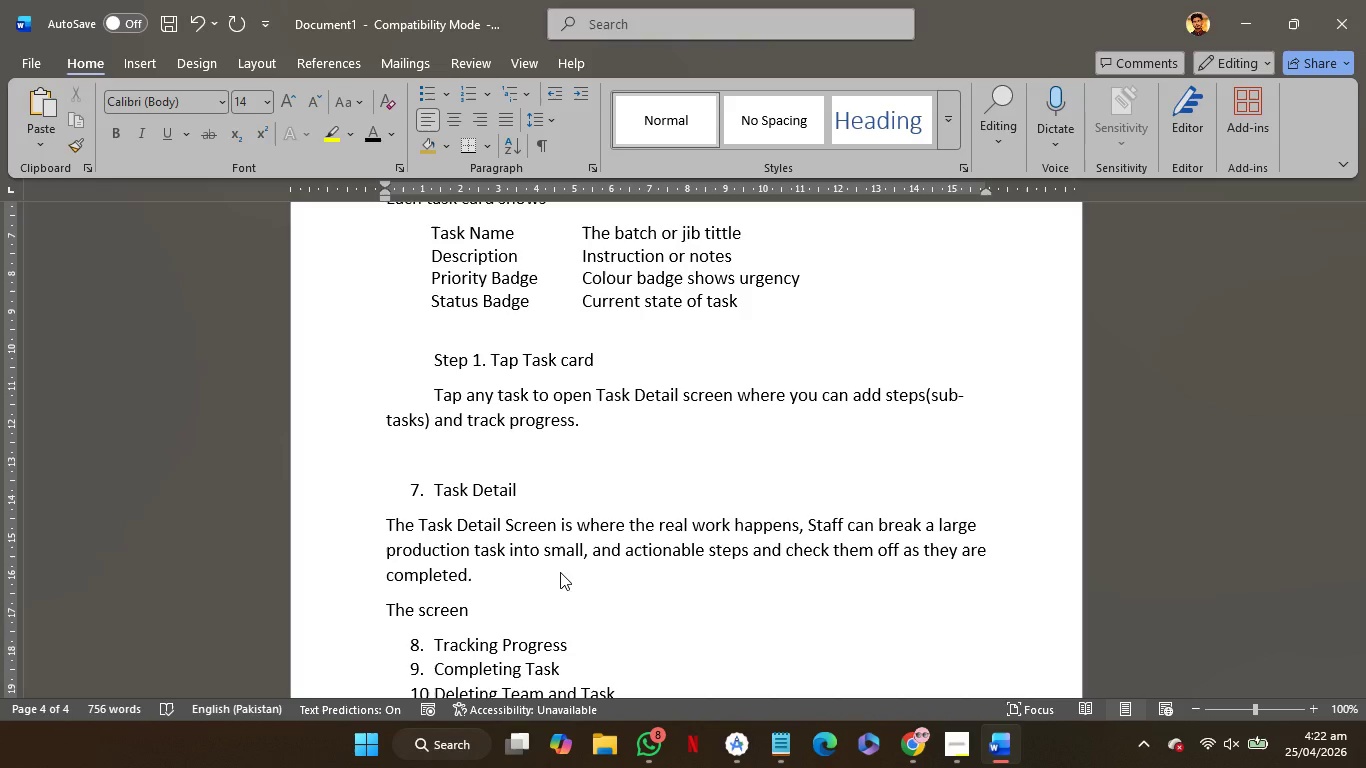 
wait(5.53)
 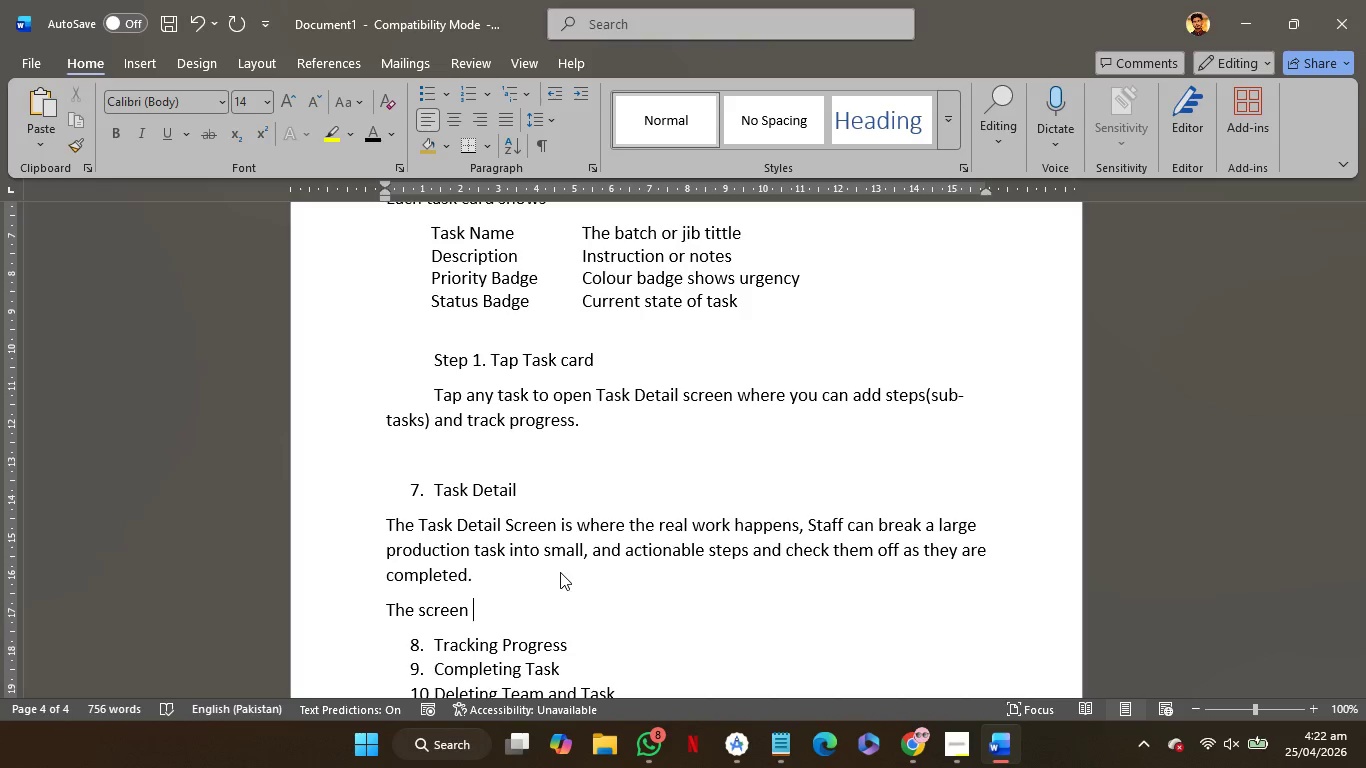 
type(has three areas:)
 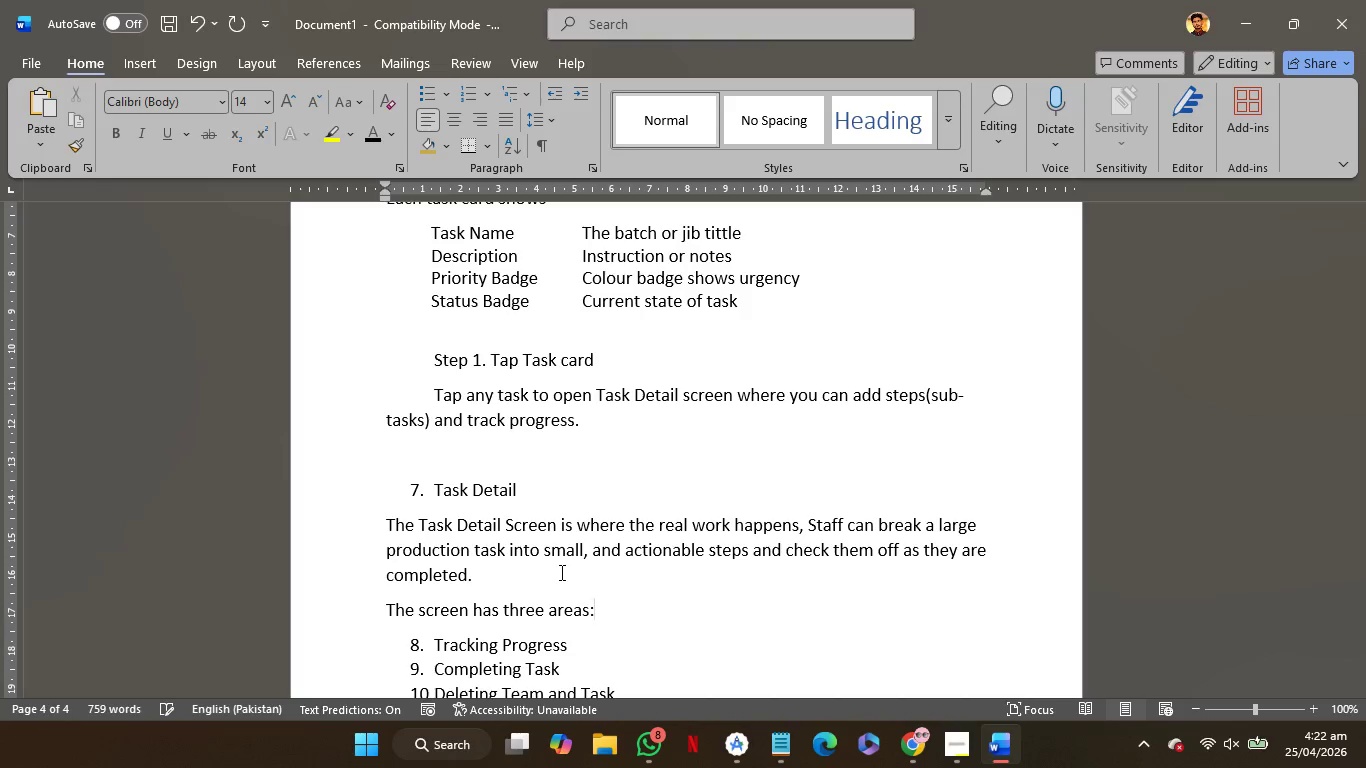 
key(Enter)
 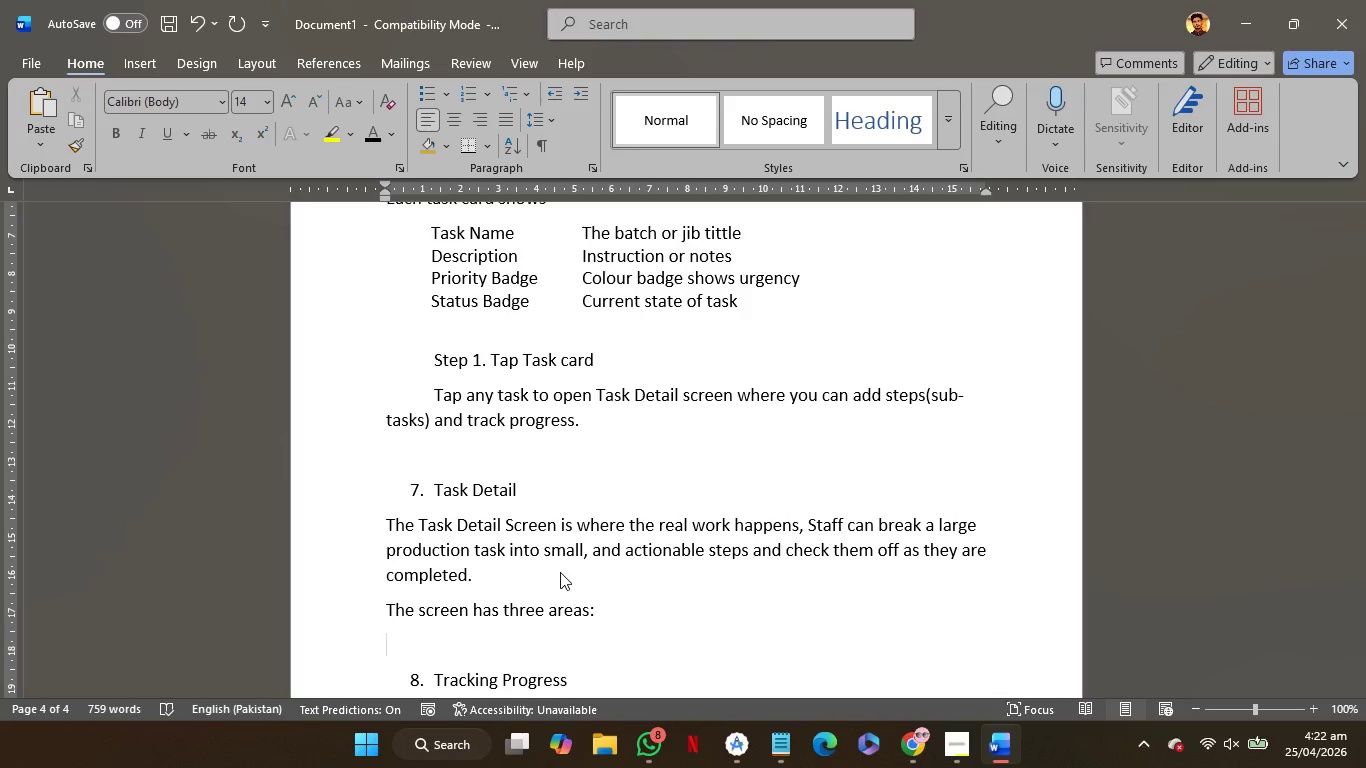 
wait(16.31)
 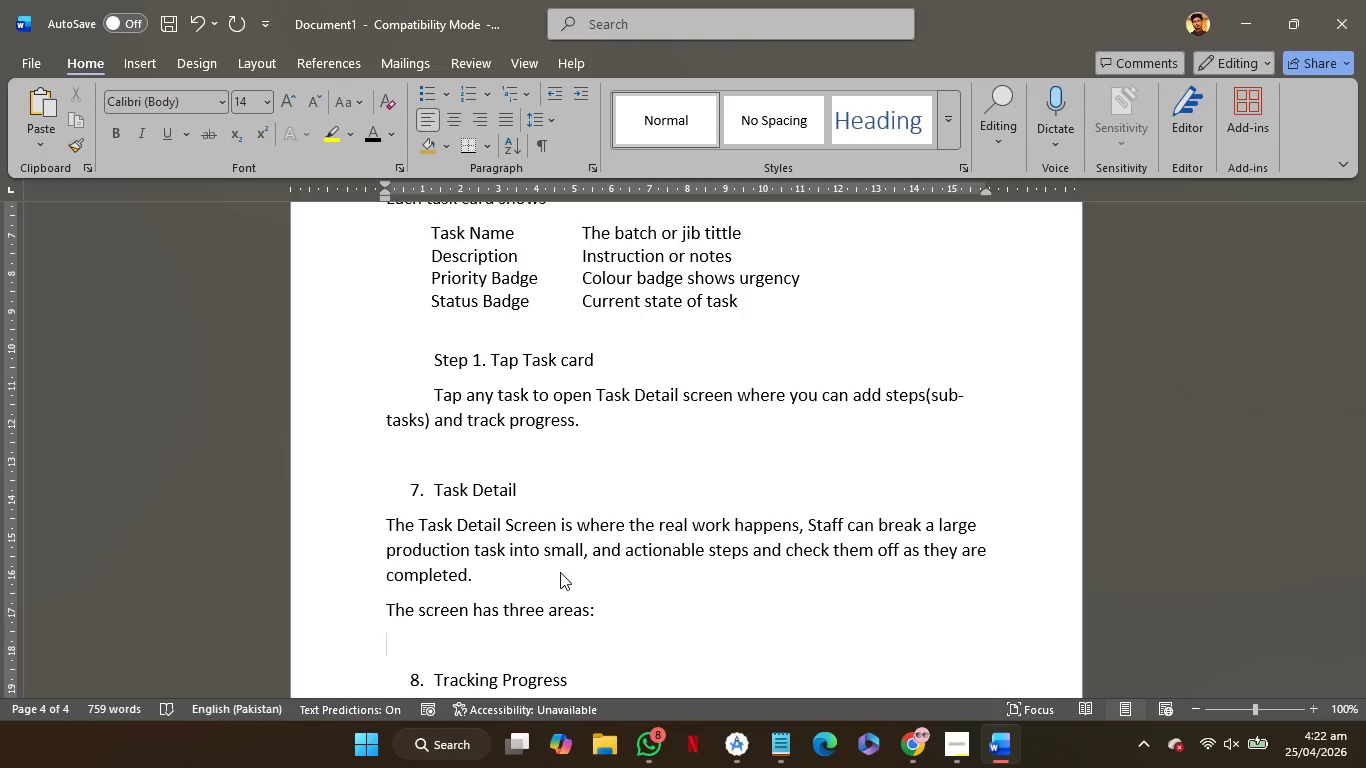 
key(Shift+ShiftRight)
 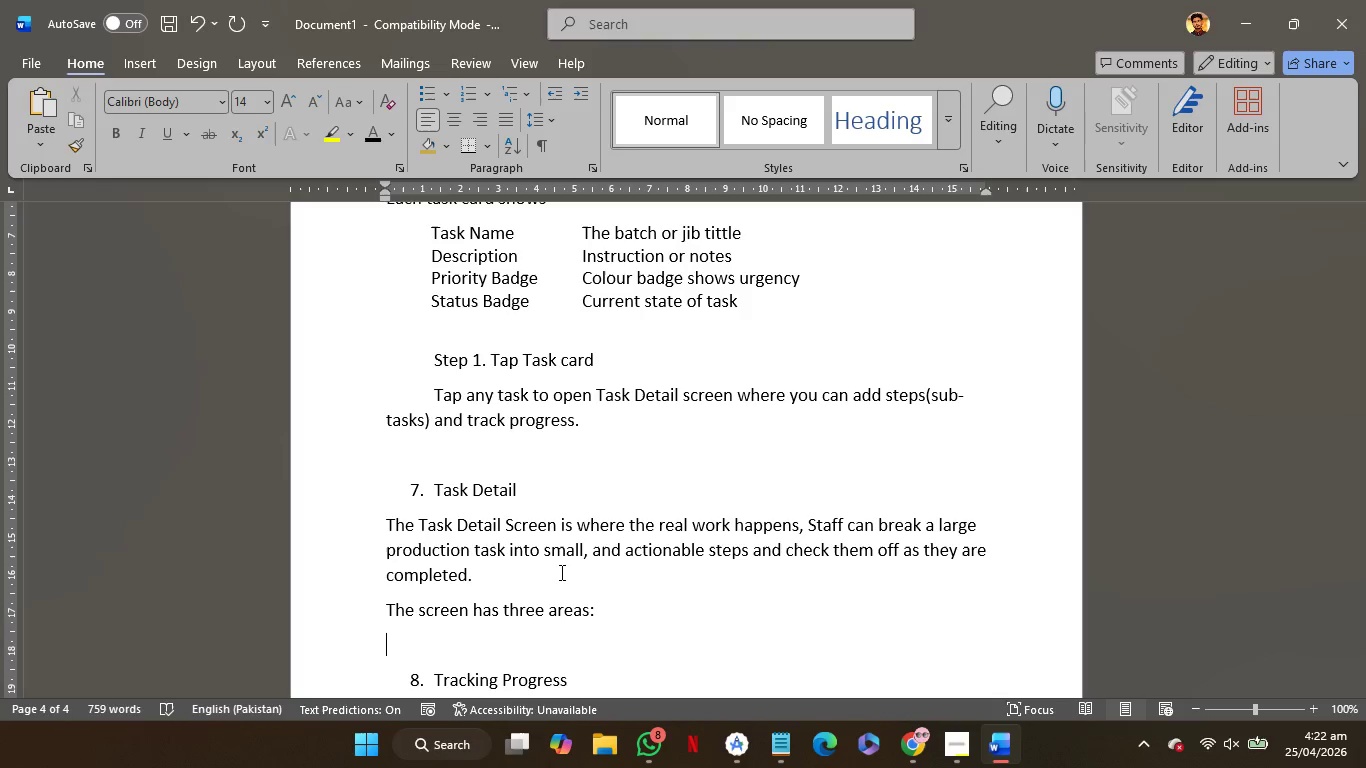 
hold_key(key=ShiftRight, duration=0.61)
 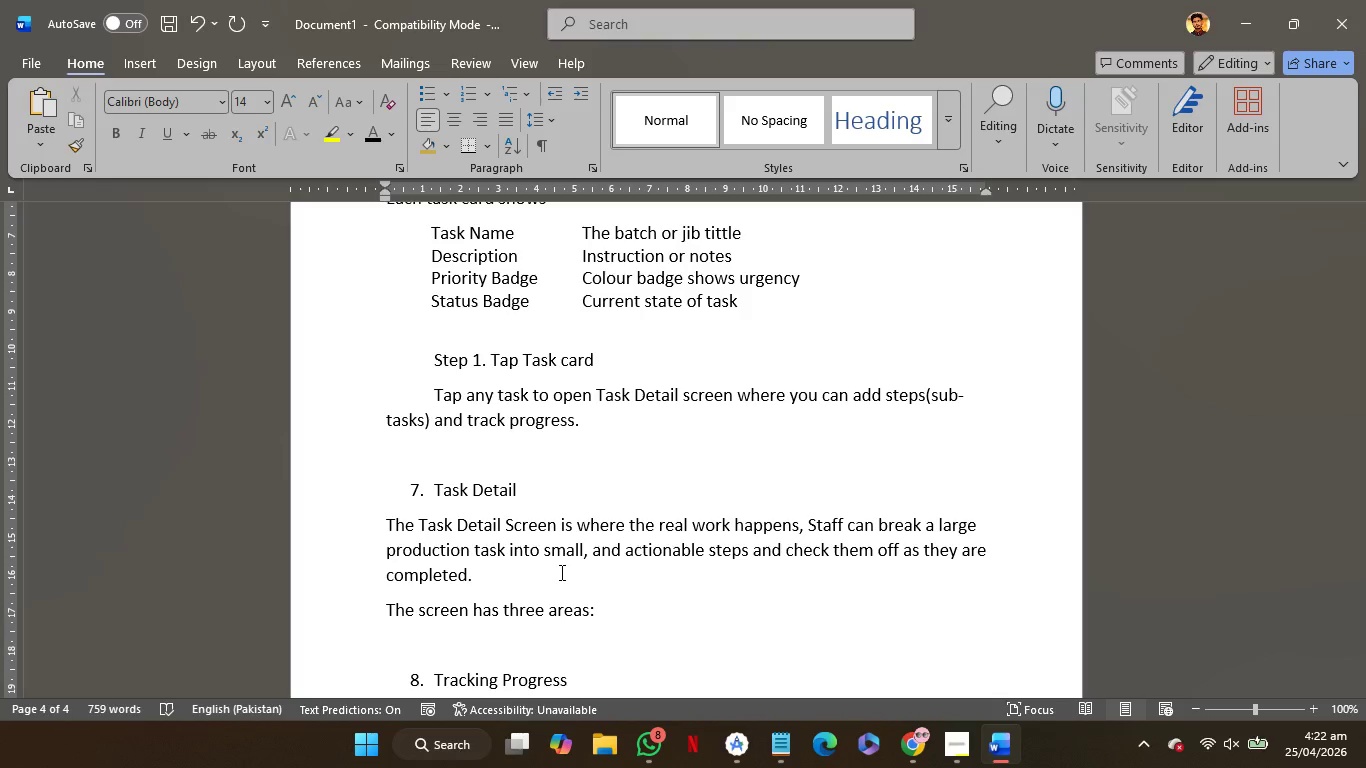 
key(Tab)
 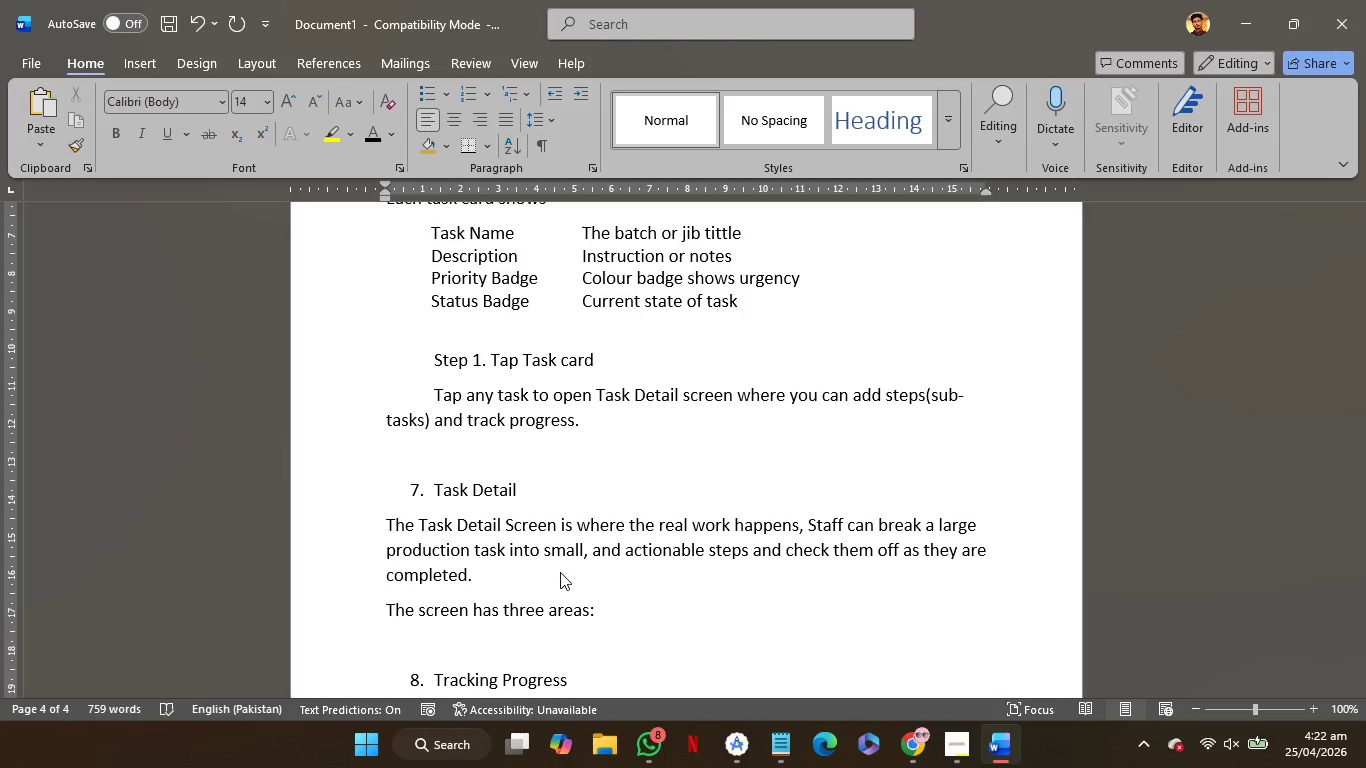 
type(Info Card - Shows the task name, status, description and a live progree bar )
key(Backspace)
type(.)
 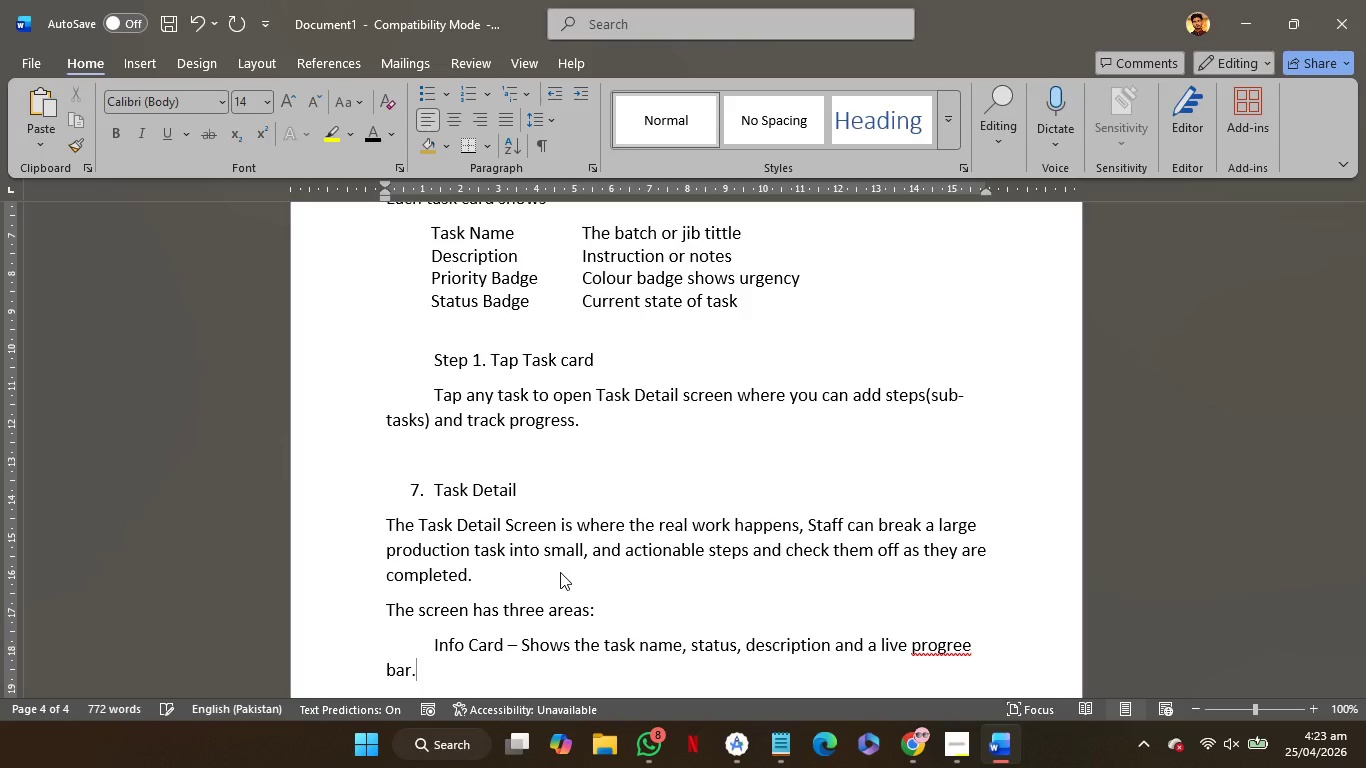 
left_click([975, 647])
 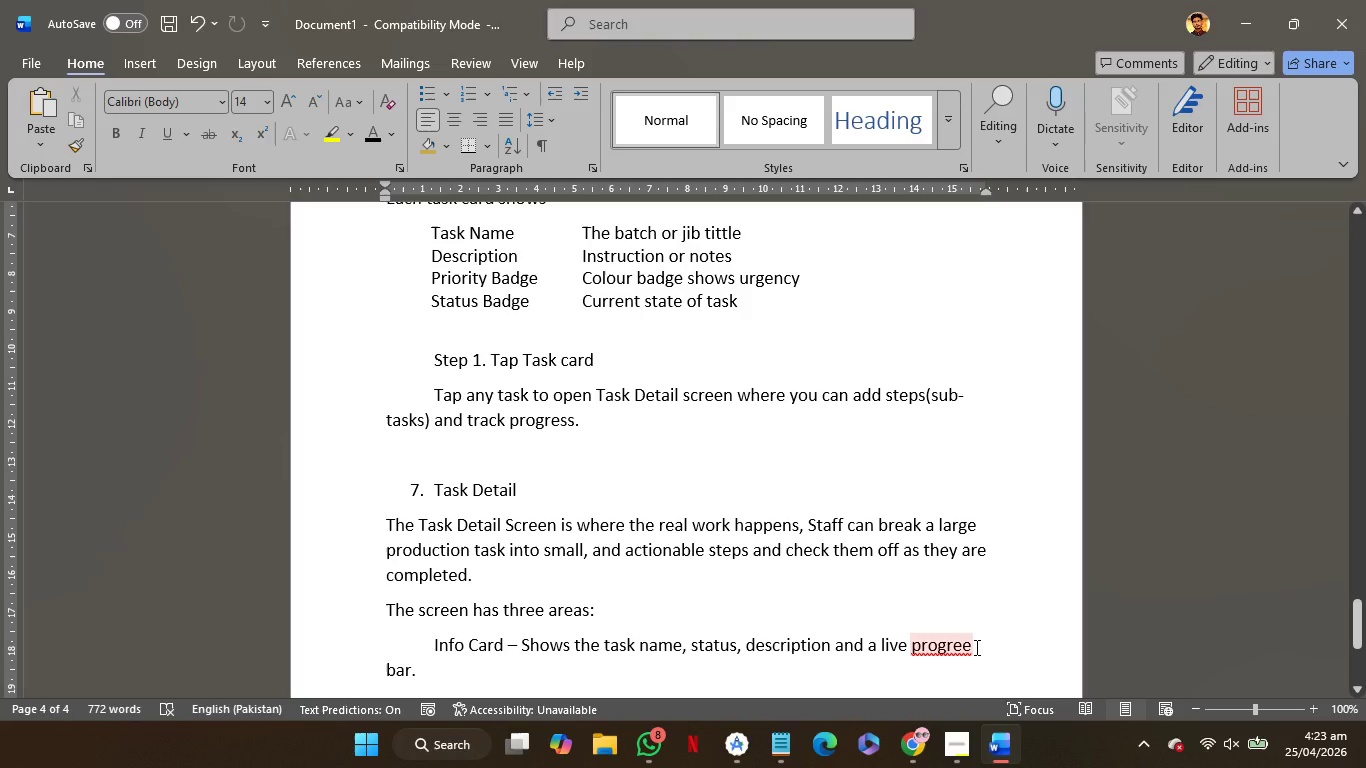 
key(Backspace)
 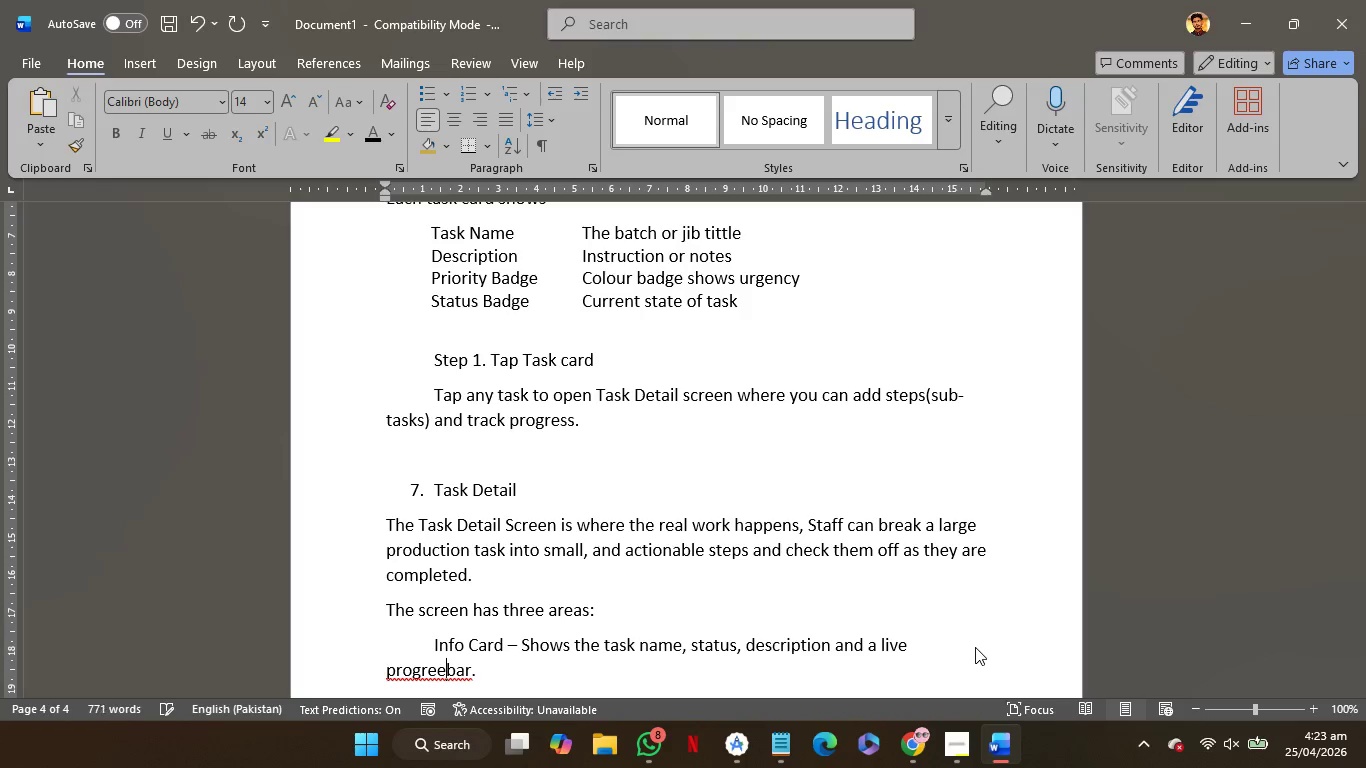 
key(S)
 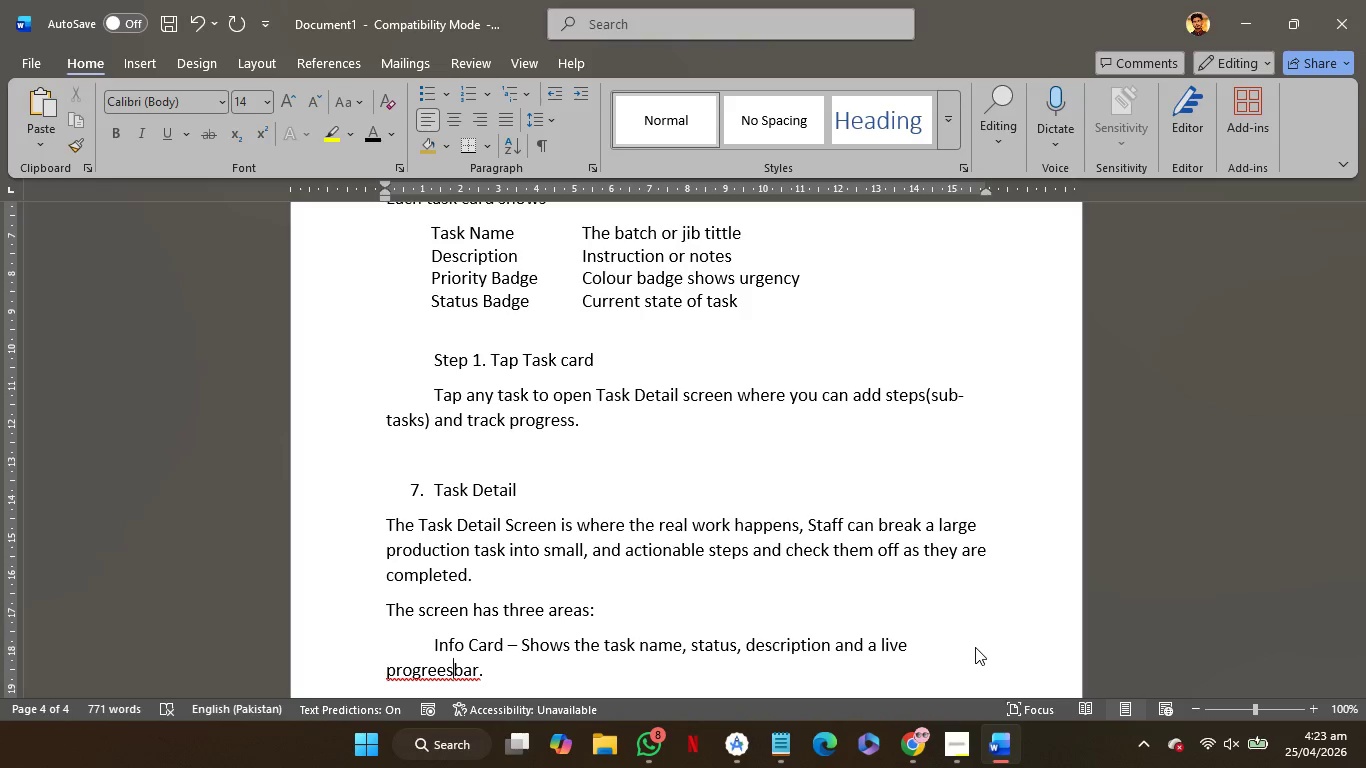 
key(Space)
 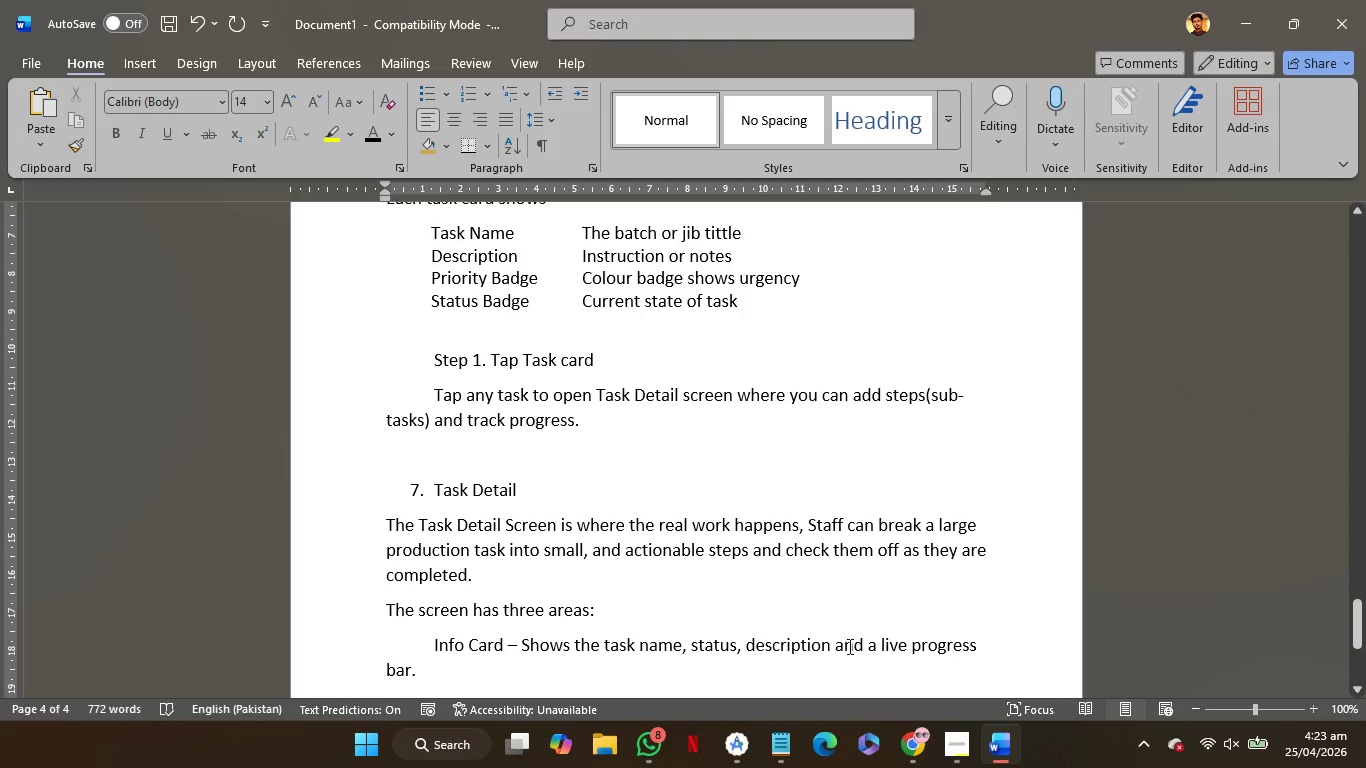 
left_click([703, 669])
 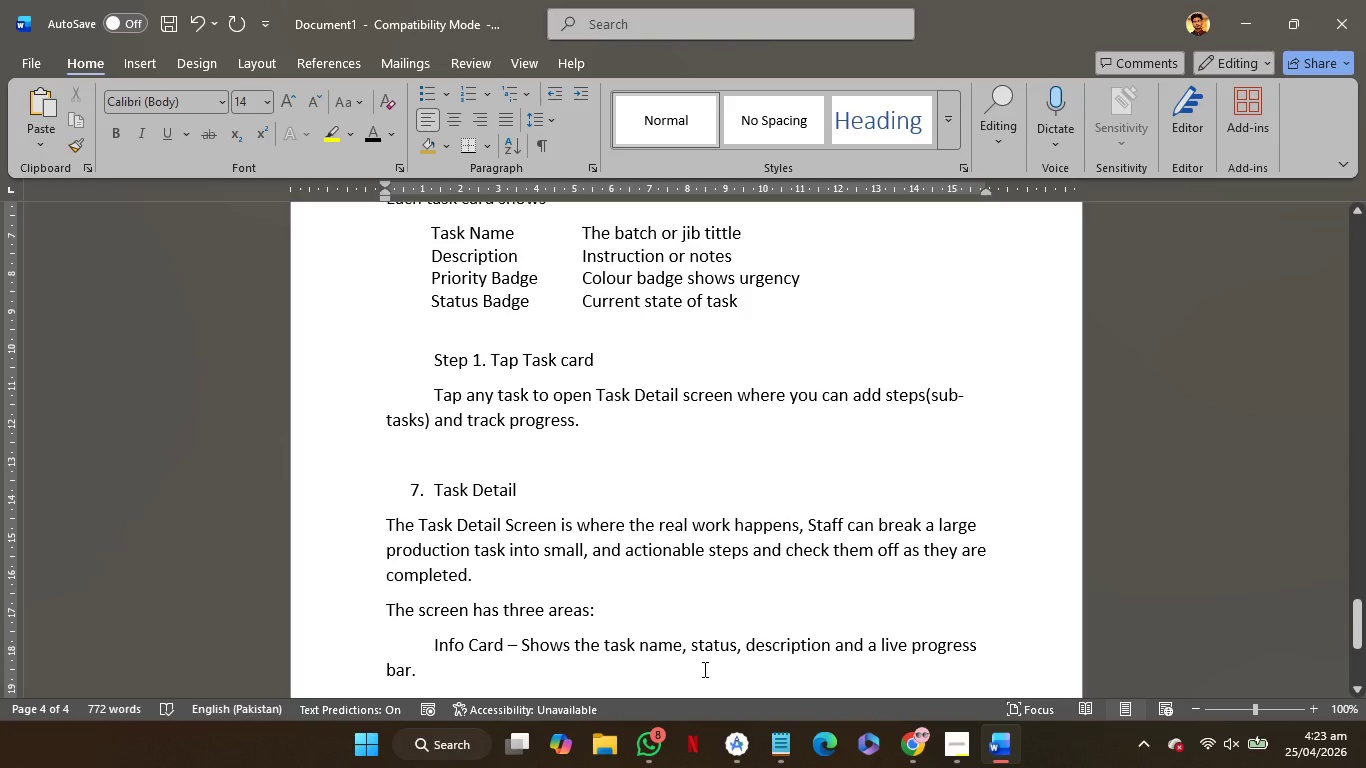 
type( the percentage update )
 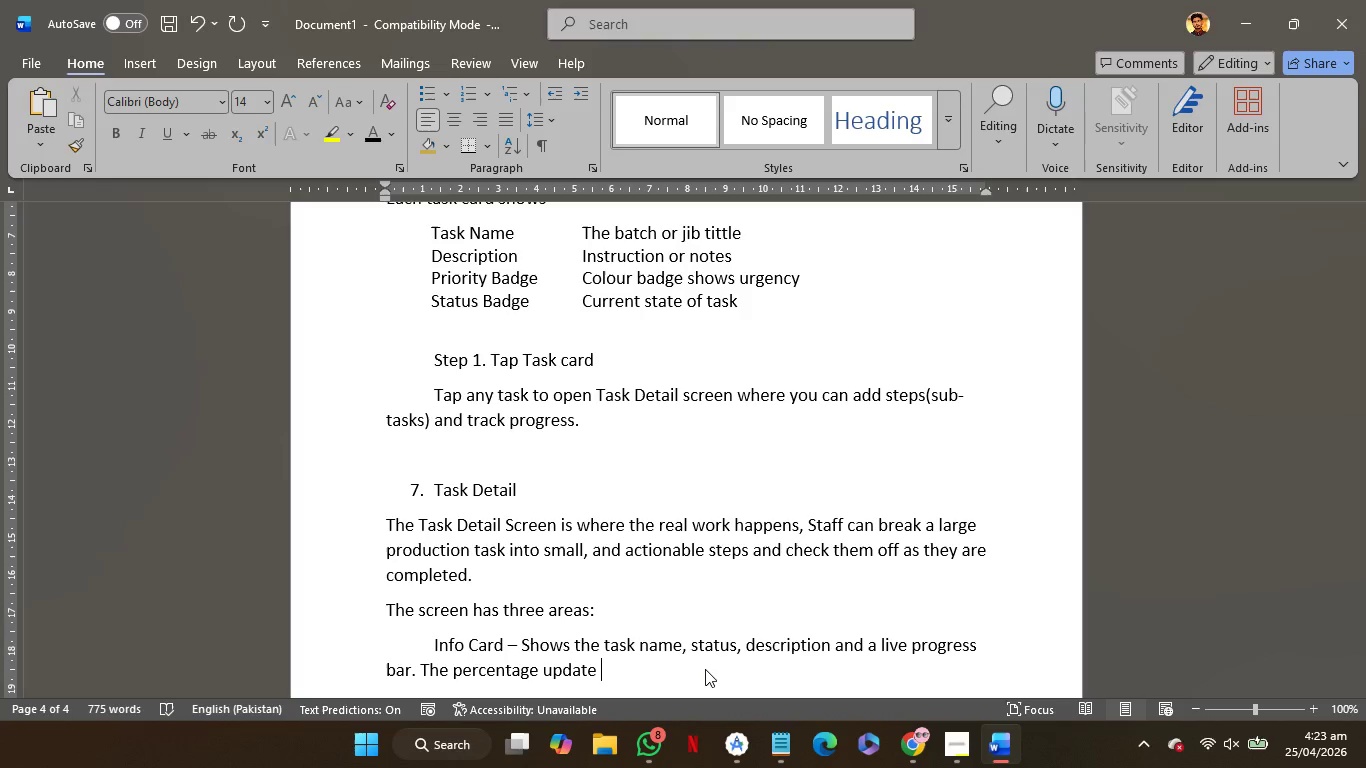 
type(automatically as steps are ticked)
 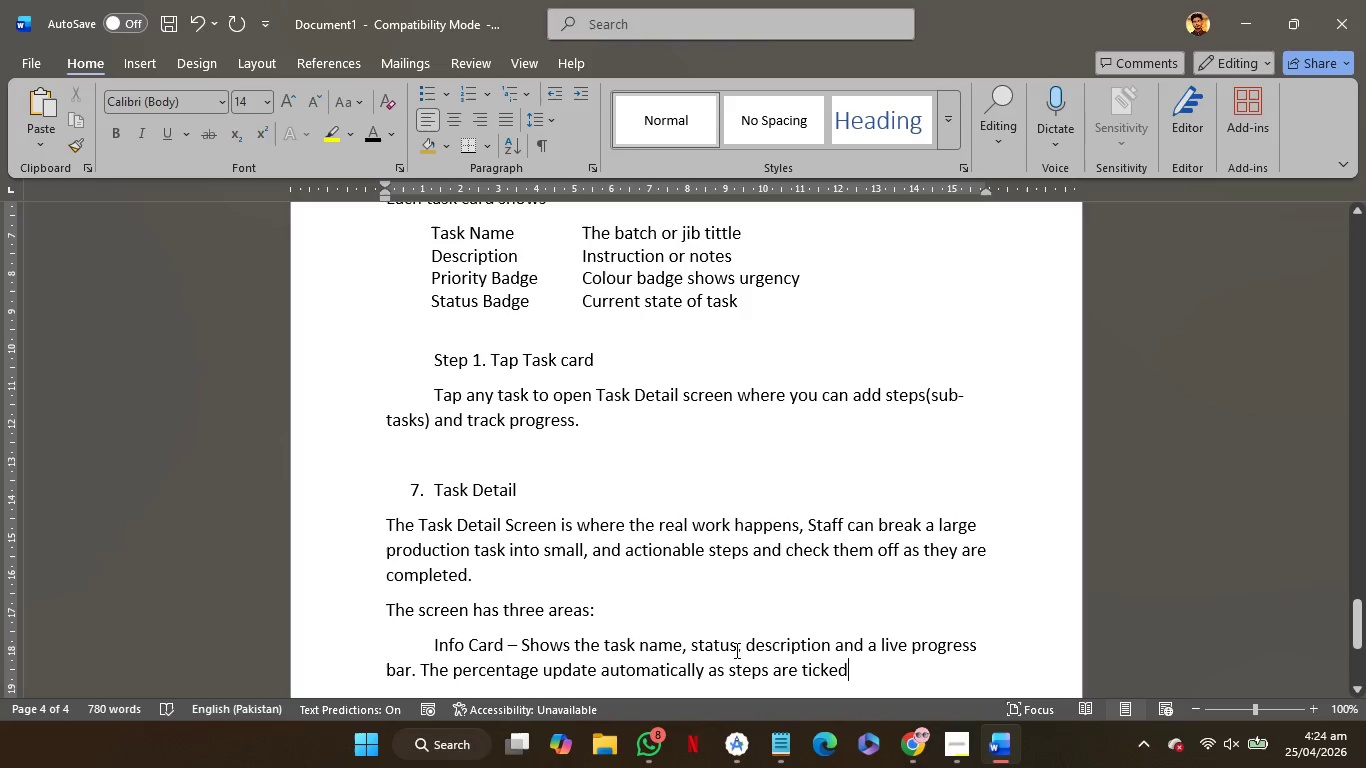 
scroll: coordinate [855, 565], scroll_direction: down, amount: 2.0
 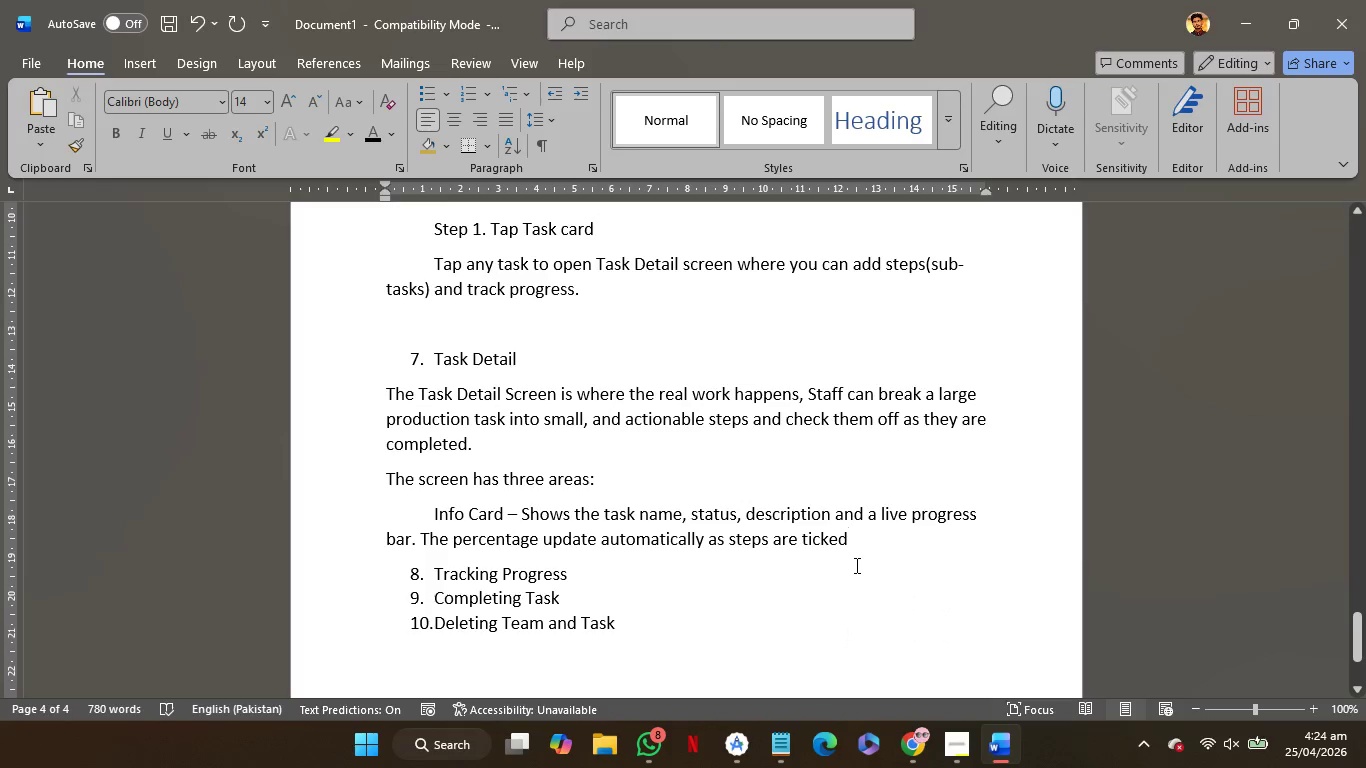 
key(Enter)
 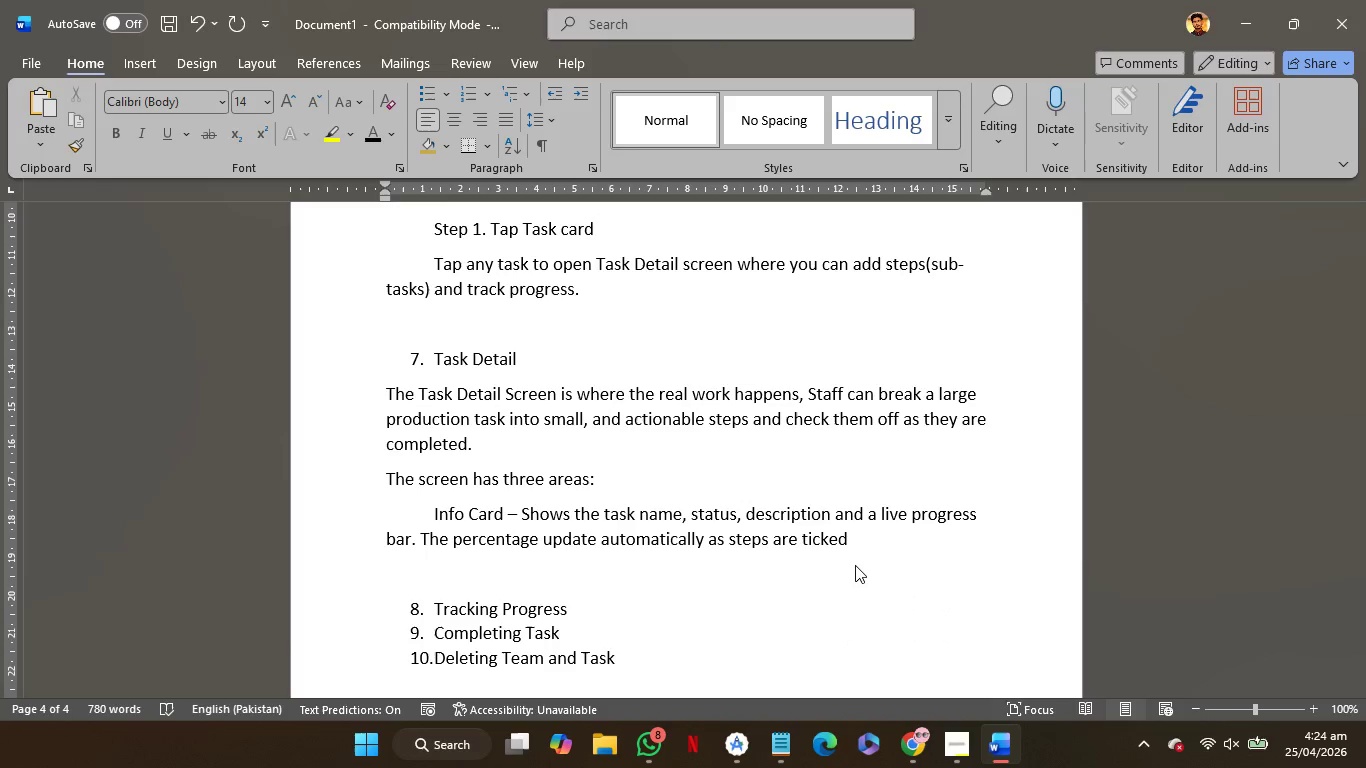 
key(Tab)
type(Steps List-)
 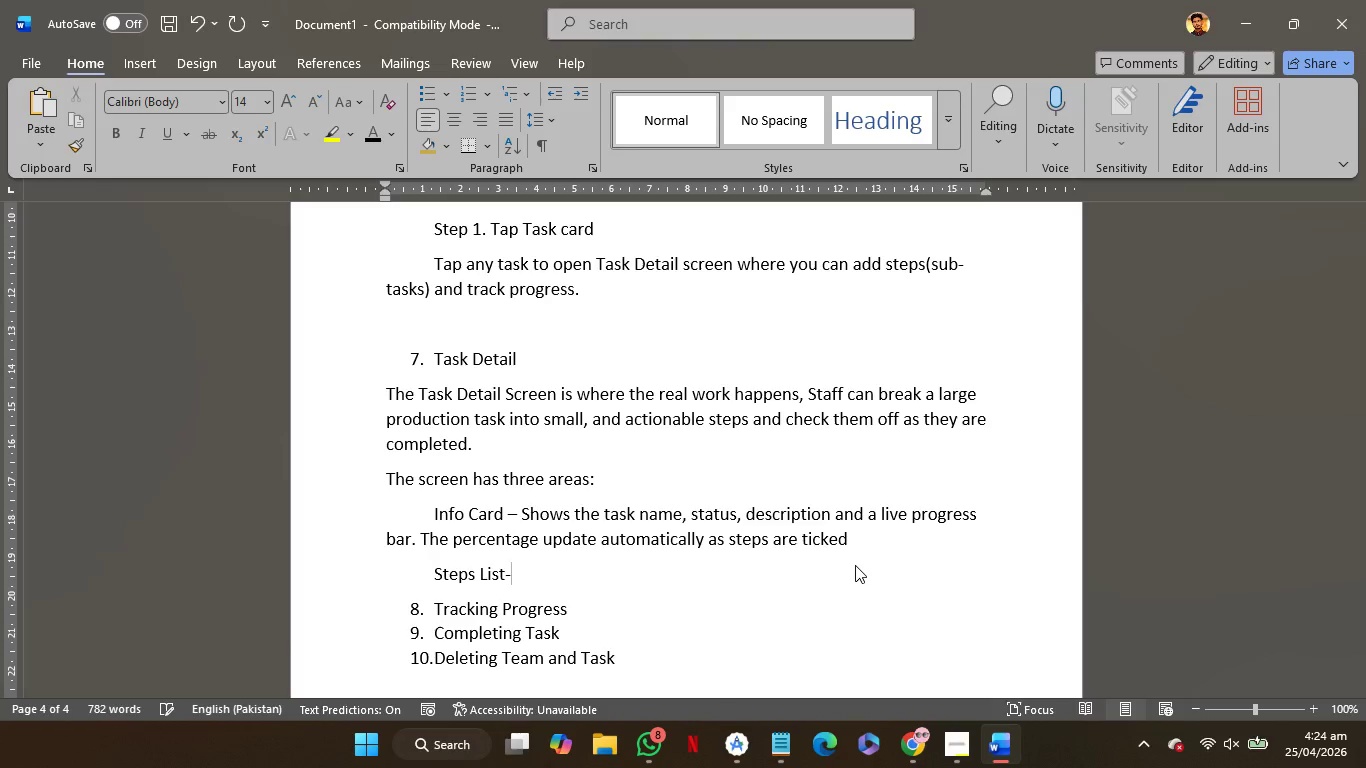 
key(Space)
 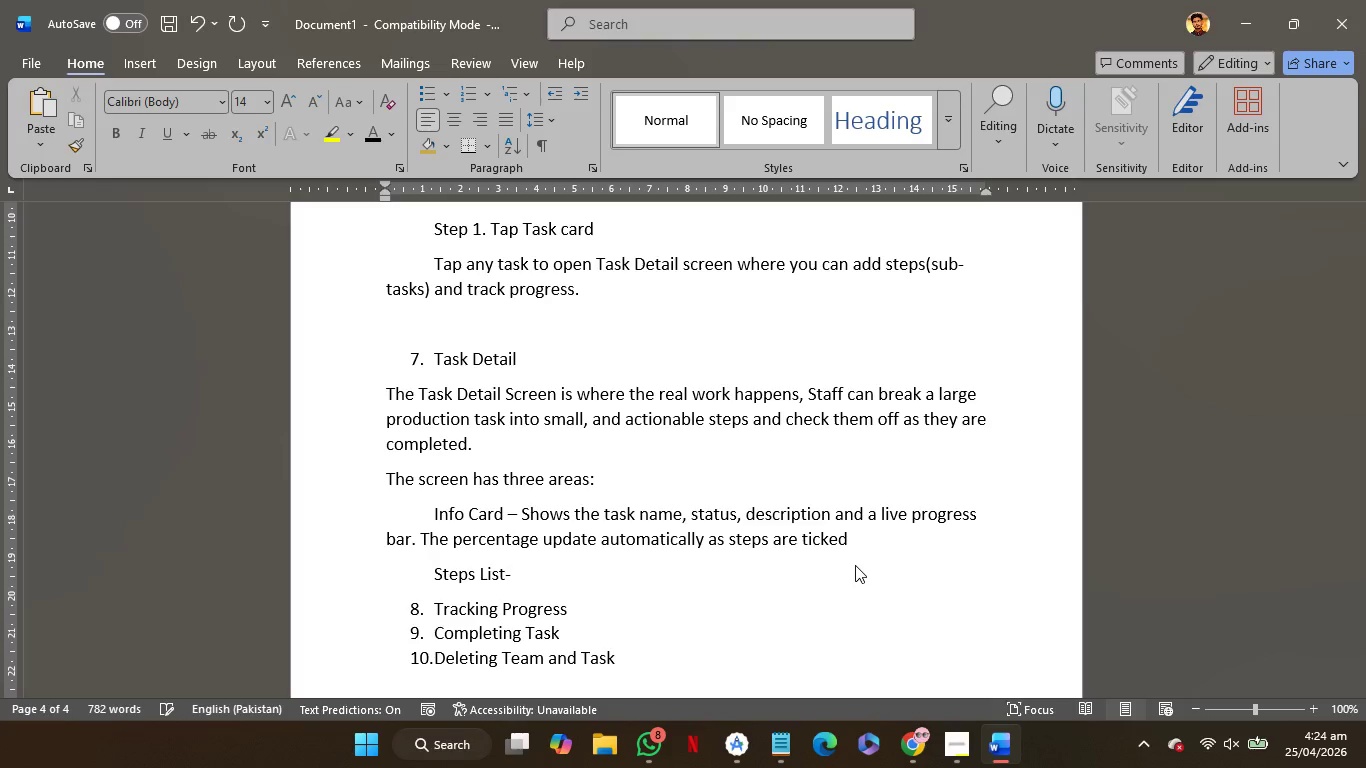 
key(Backspace)
 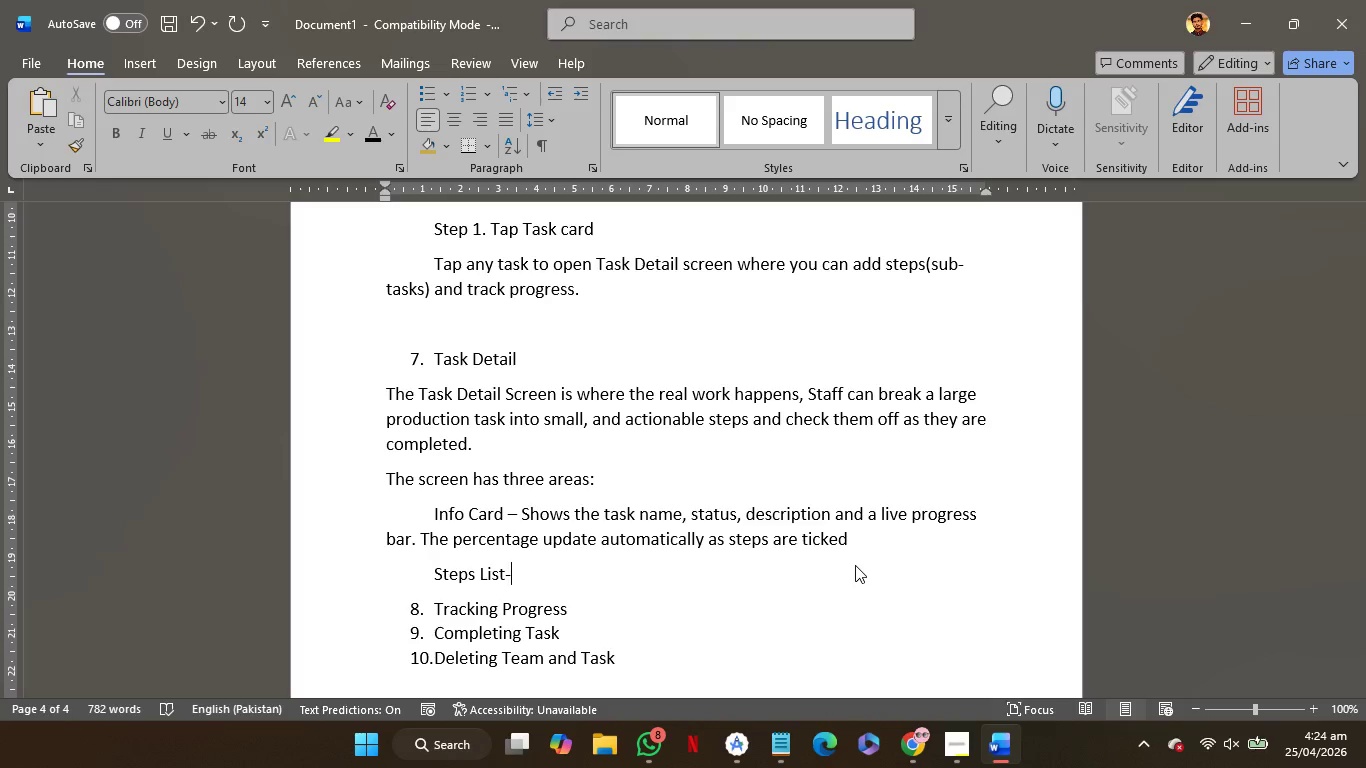 
type(All )
 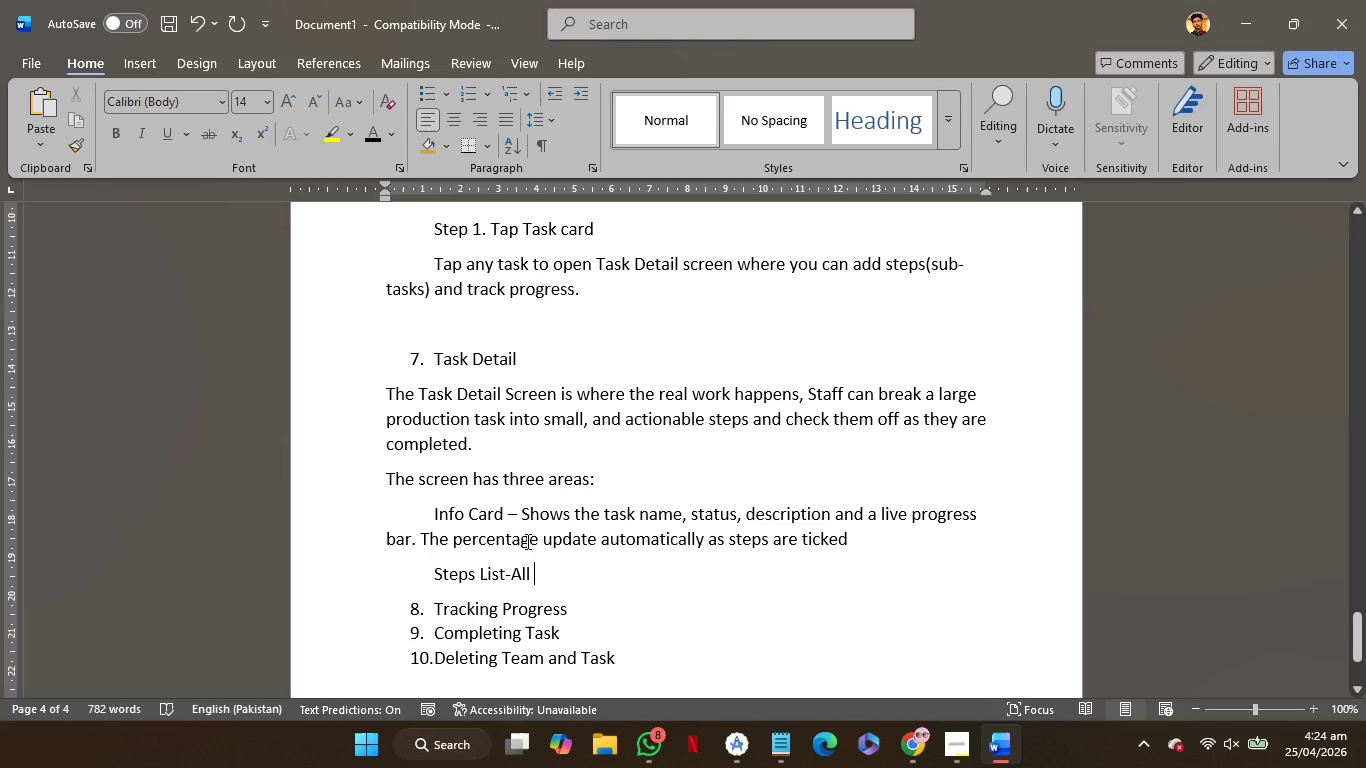 
left_click([513, 519])
 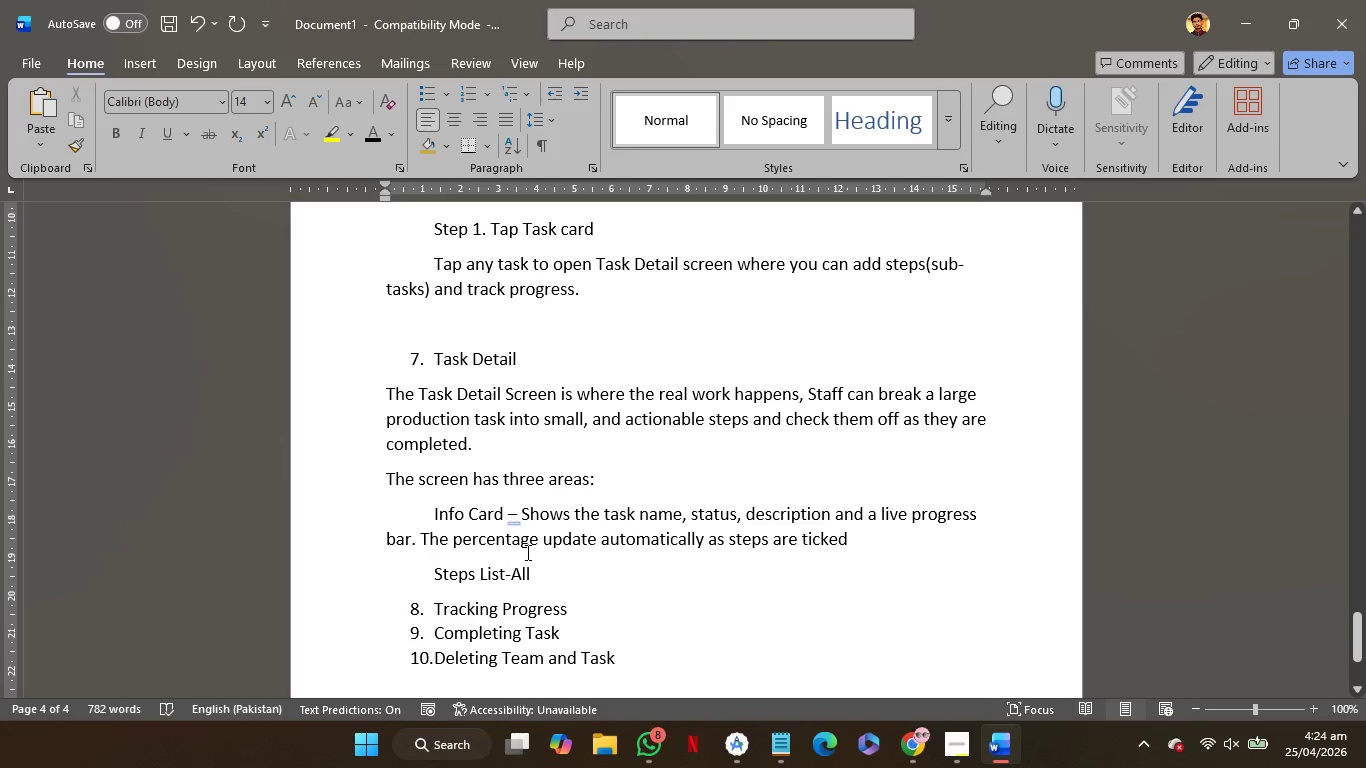 
left_click([529, 562])
 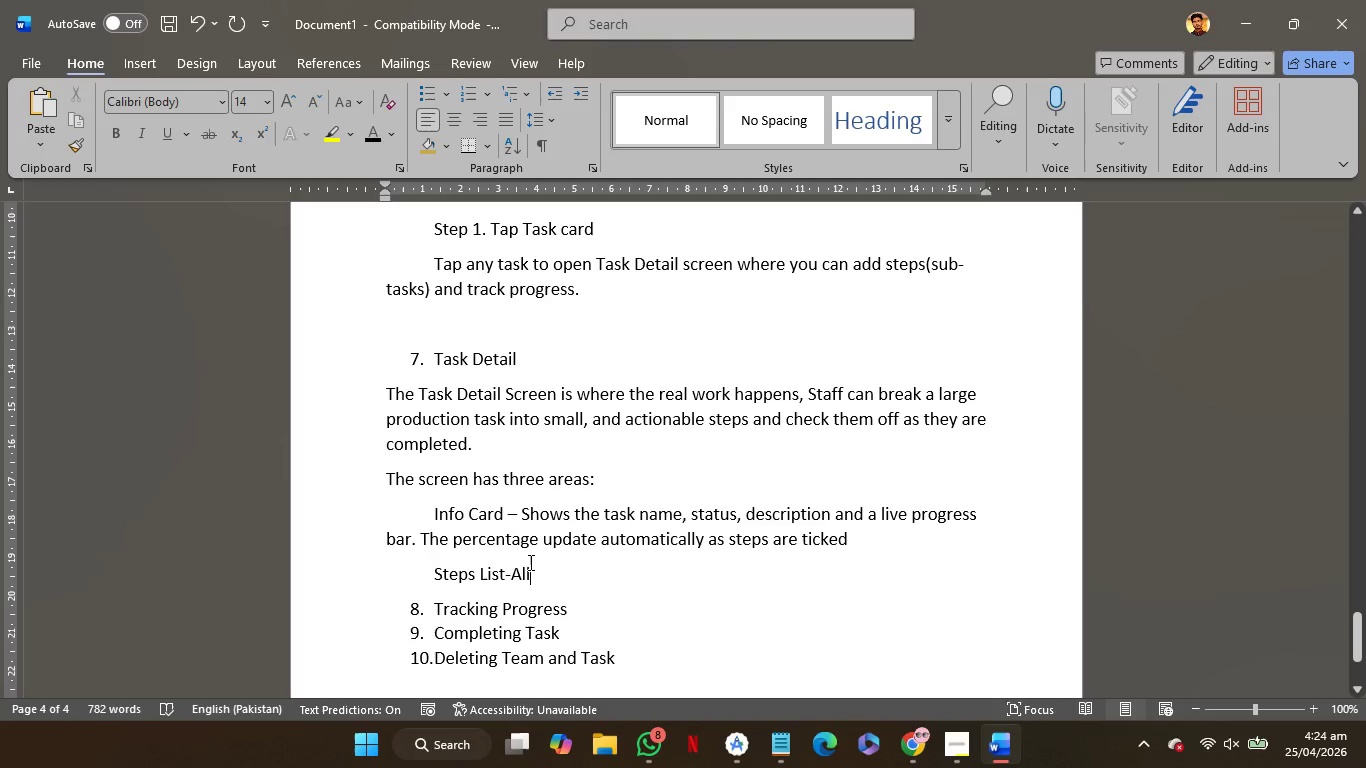 
key(ArrowLeft)
 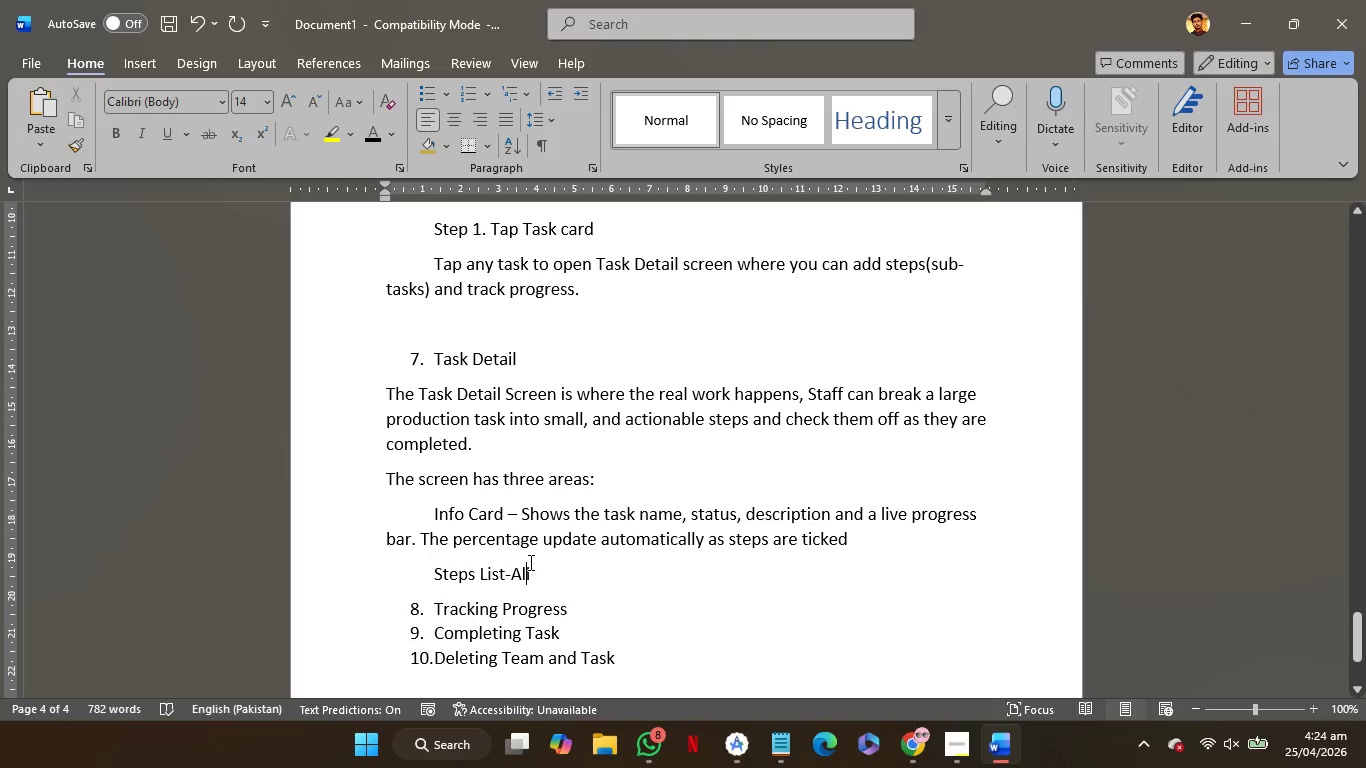 
key(ArrowLeft)
 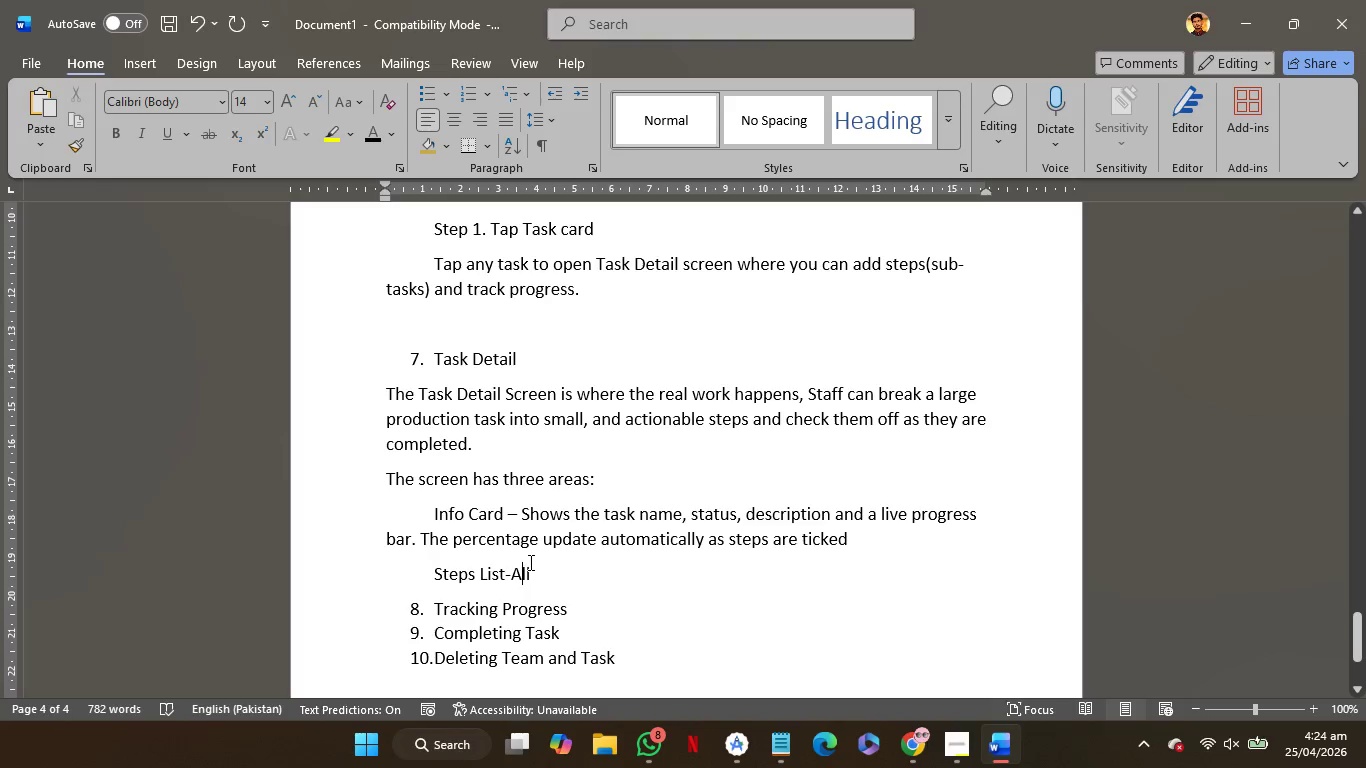 
key(ArrowLeft)
 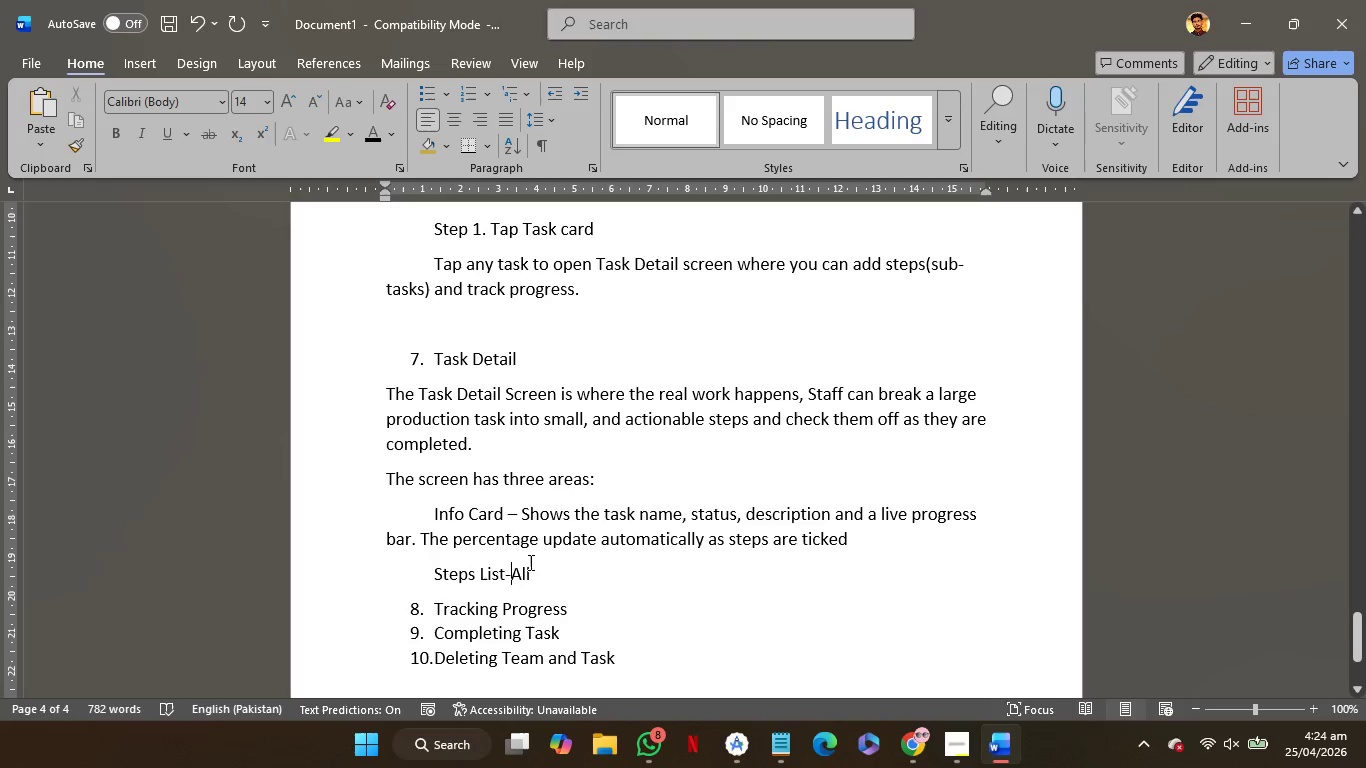 
key(ArrowLeft)
 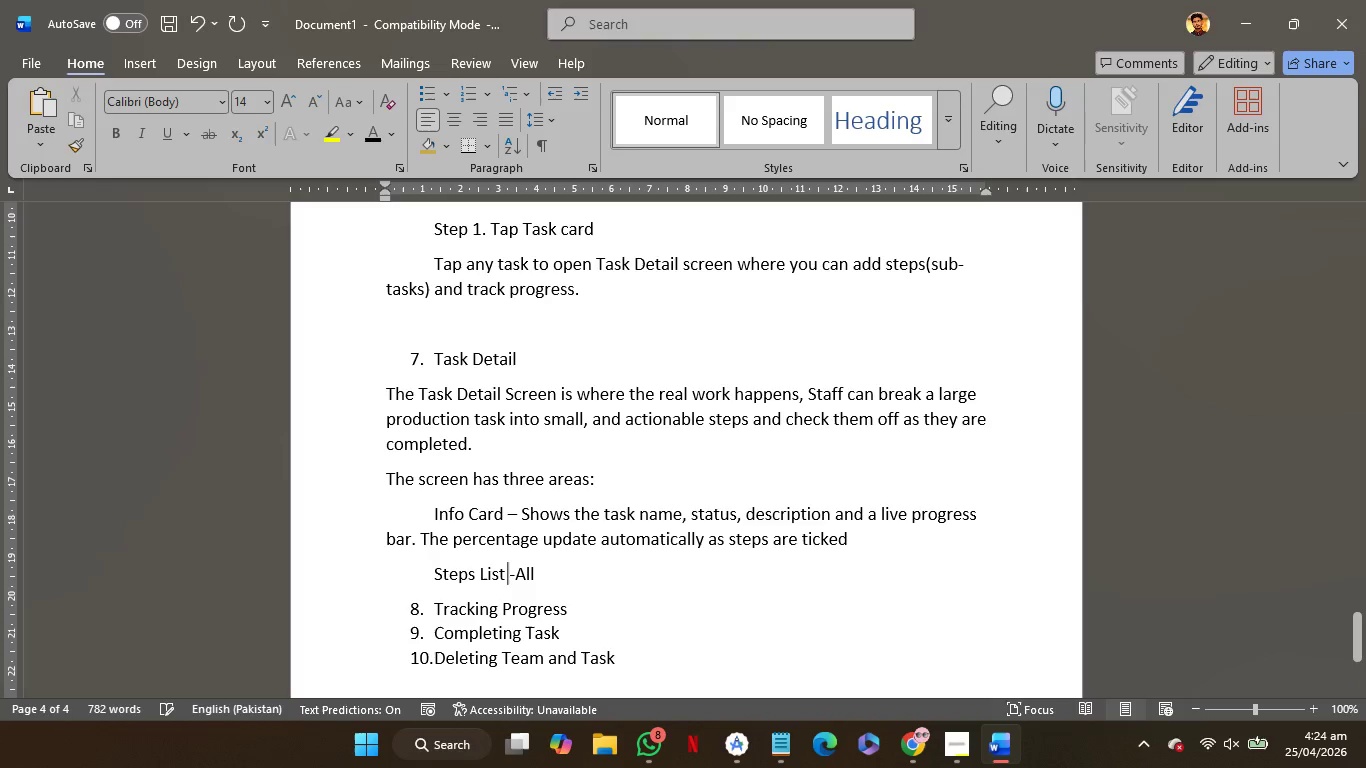 
key(Space)
 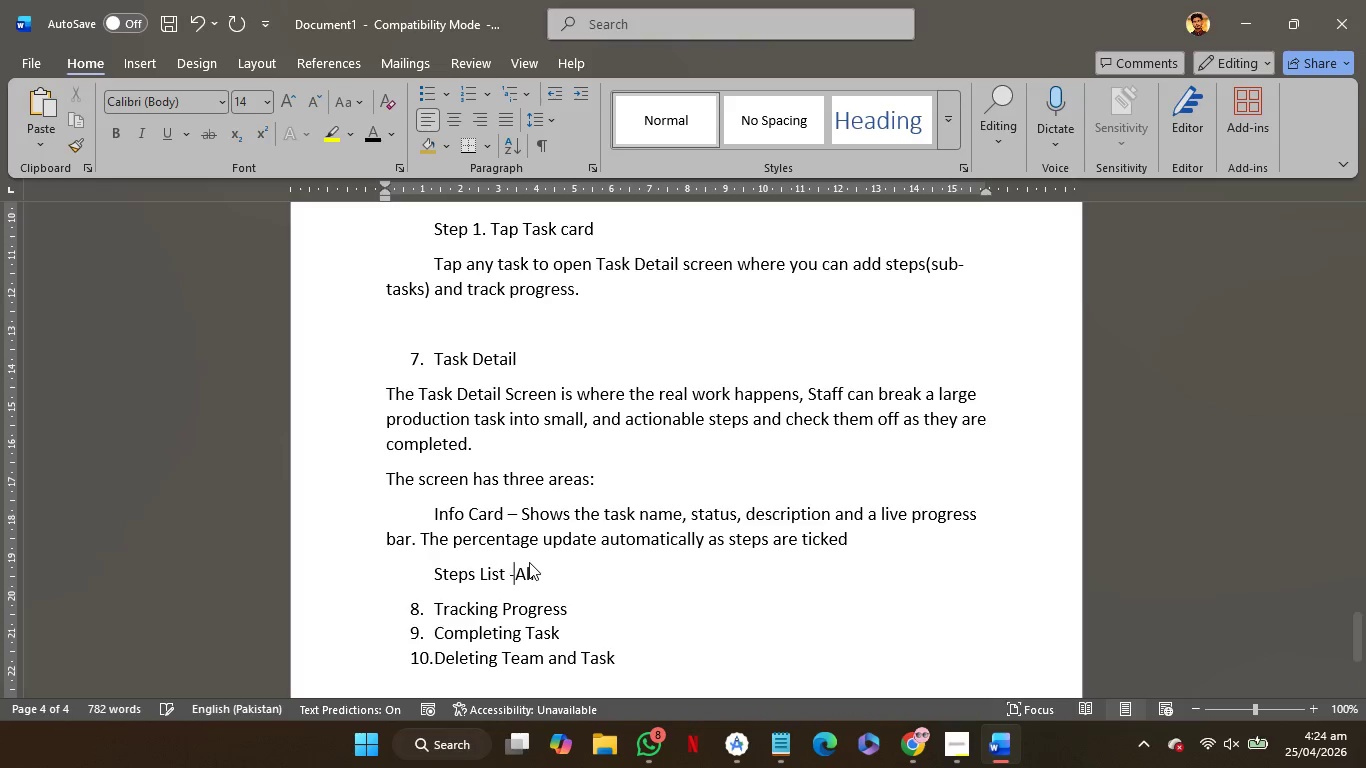 
key(ArrowRight)
 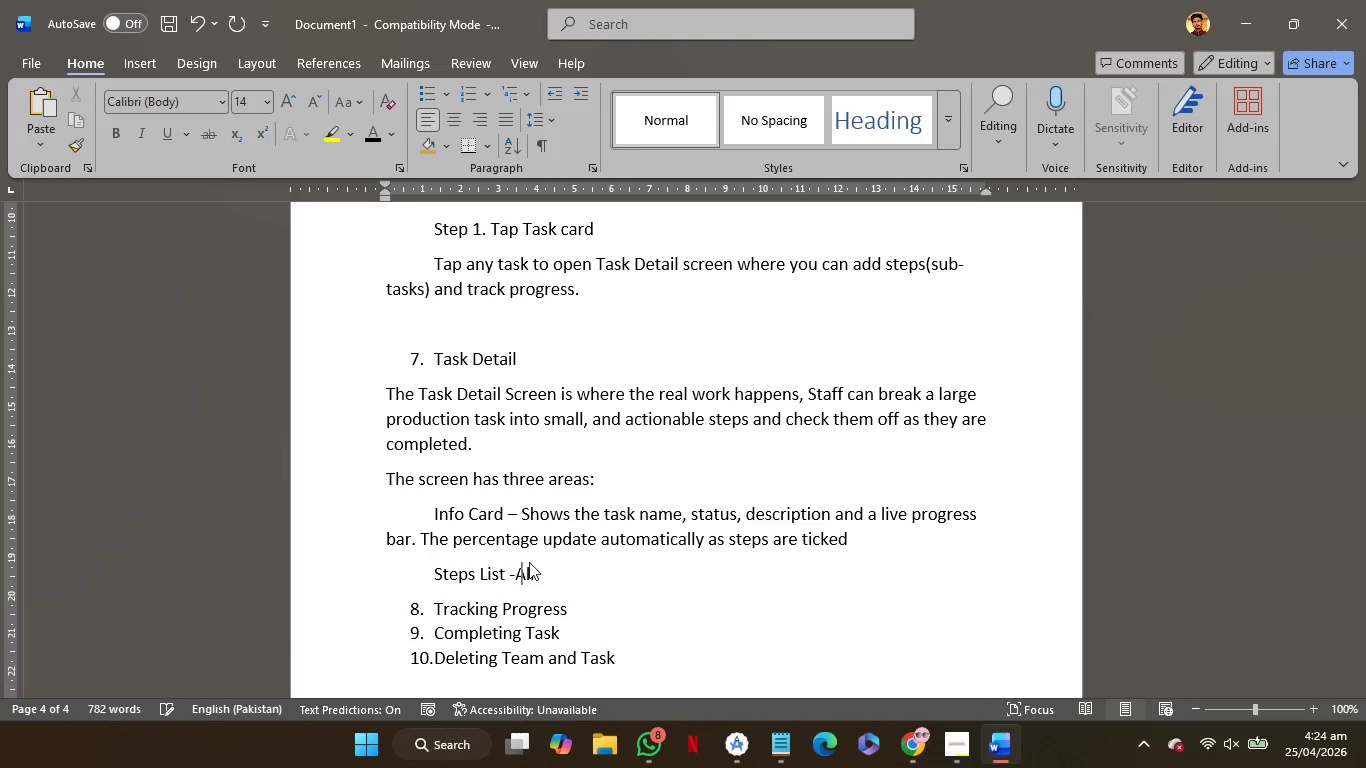 
key(ArrowRight)
 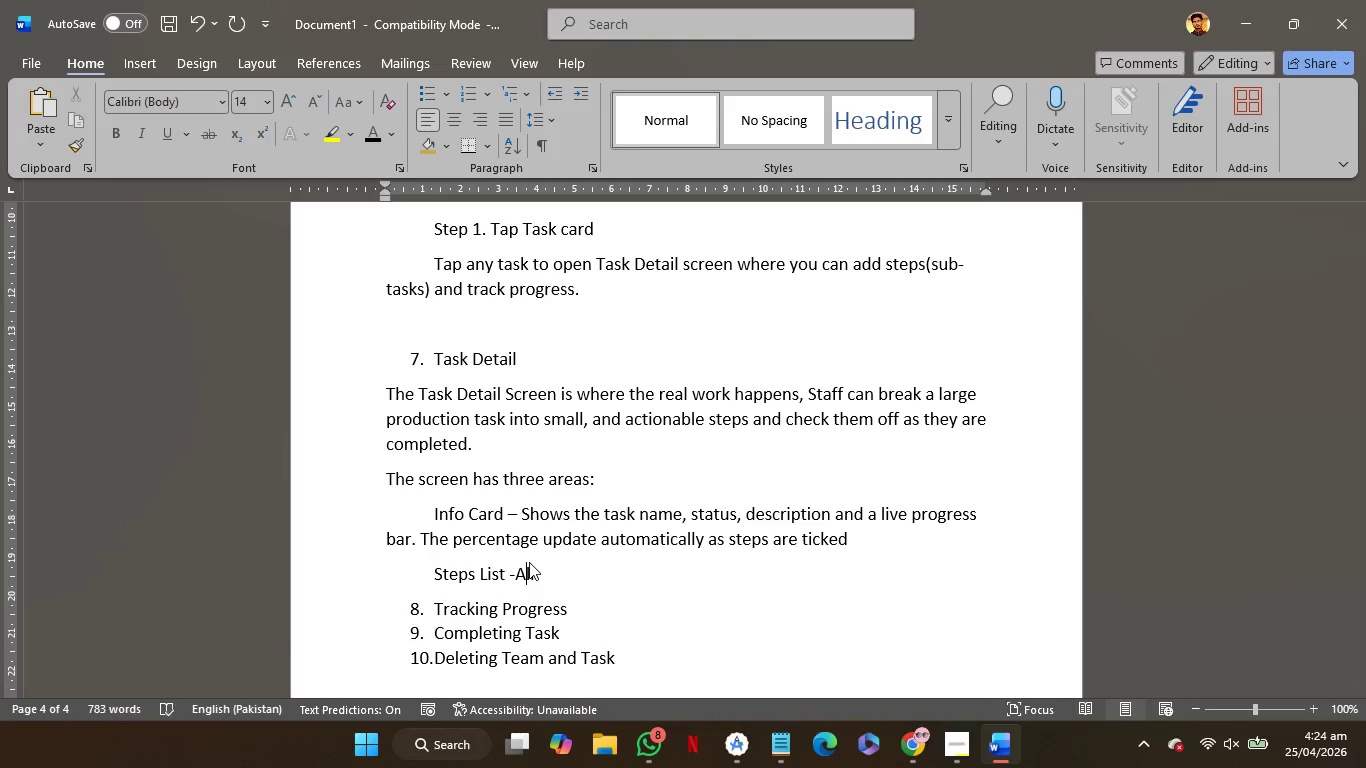 
key(ArrowLeft)
 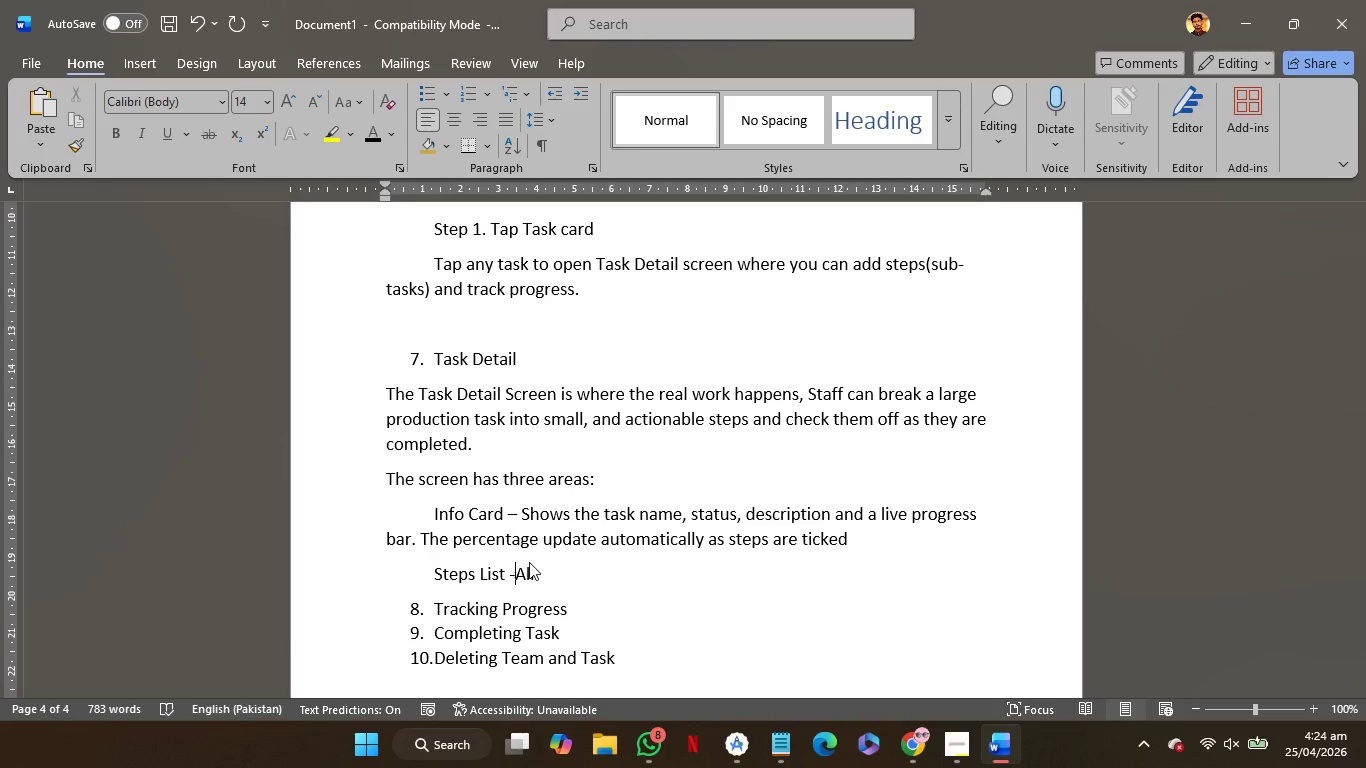 
key(Space)
 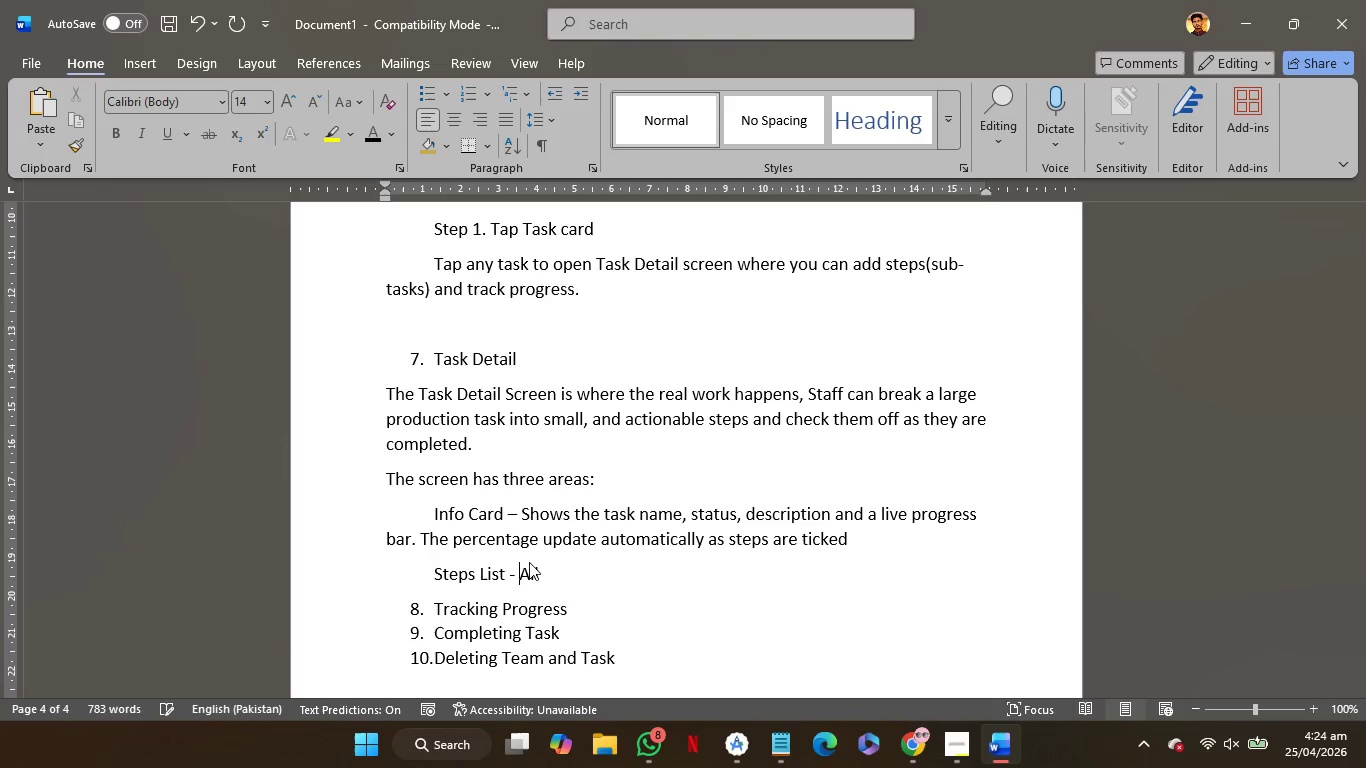 
key(ArrowRight)
 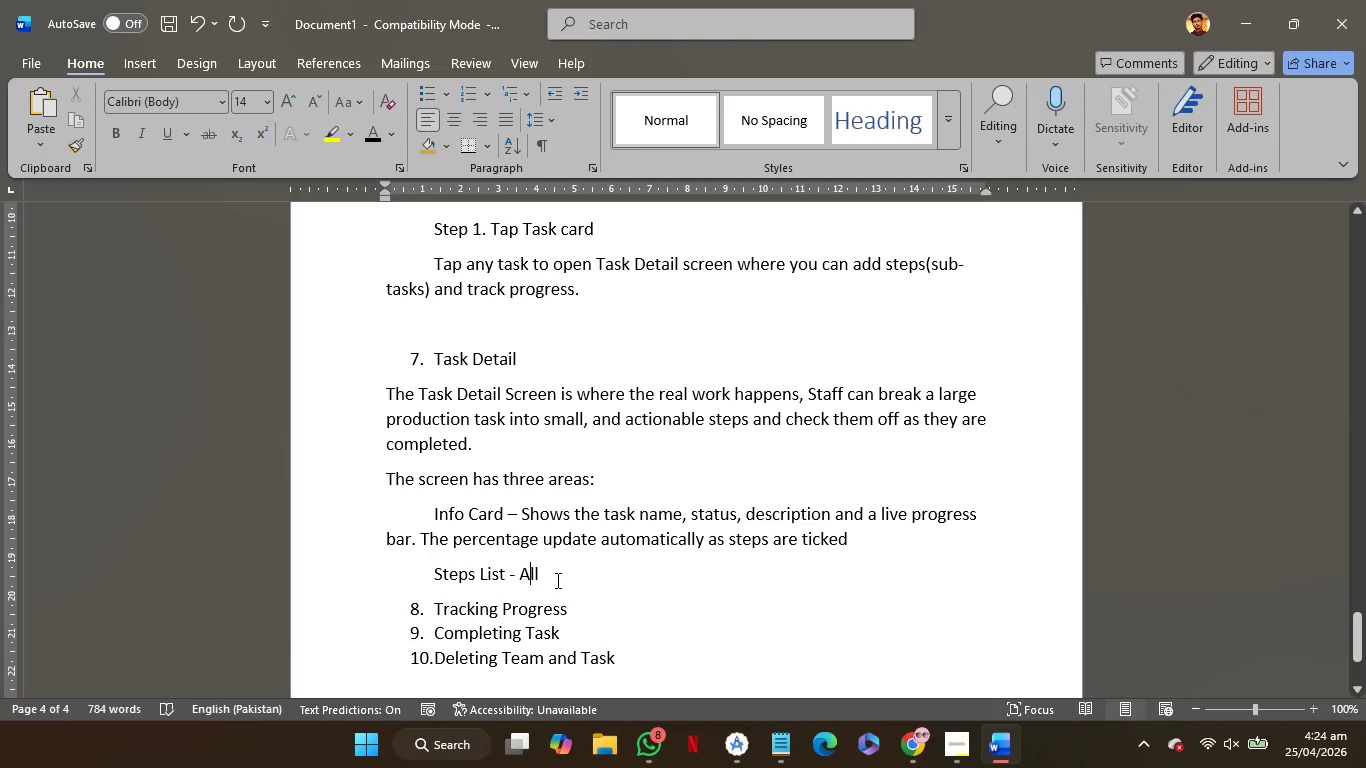 
left_click([563, 569])
 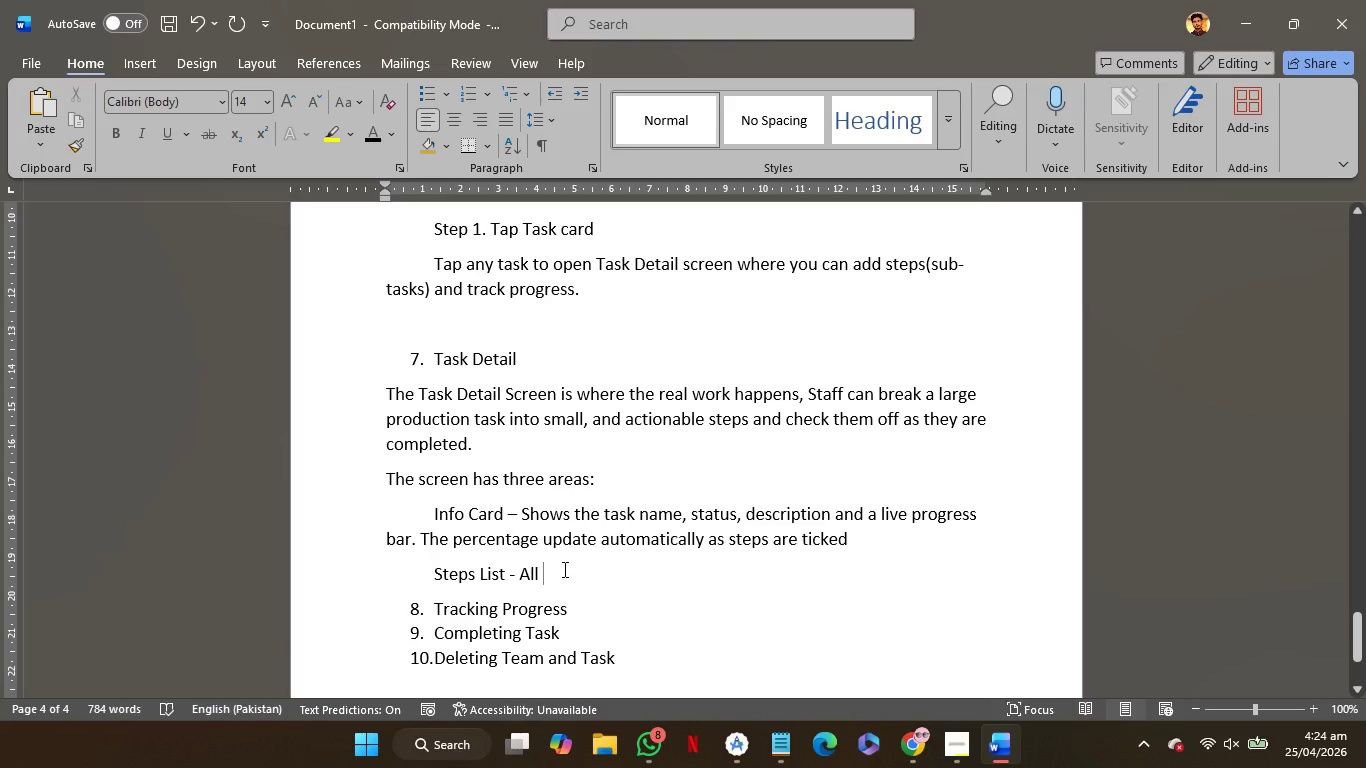 
type(Production)
 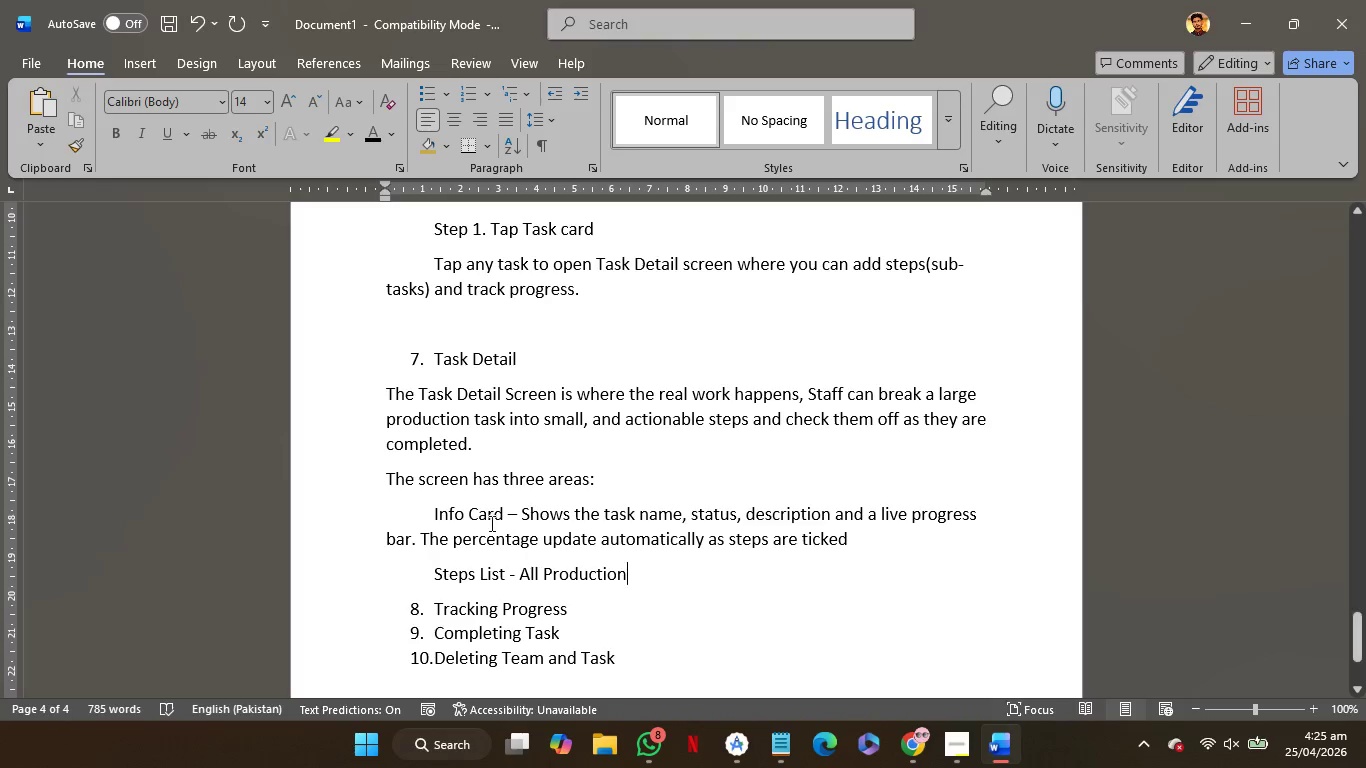 
left_click([527, 520])
 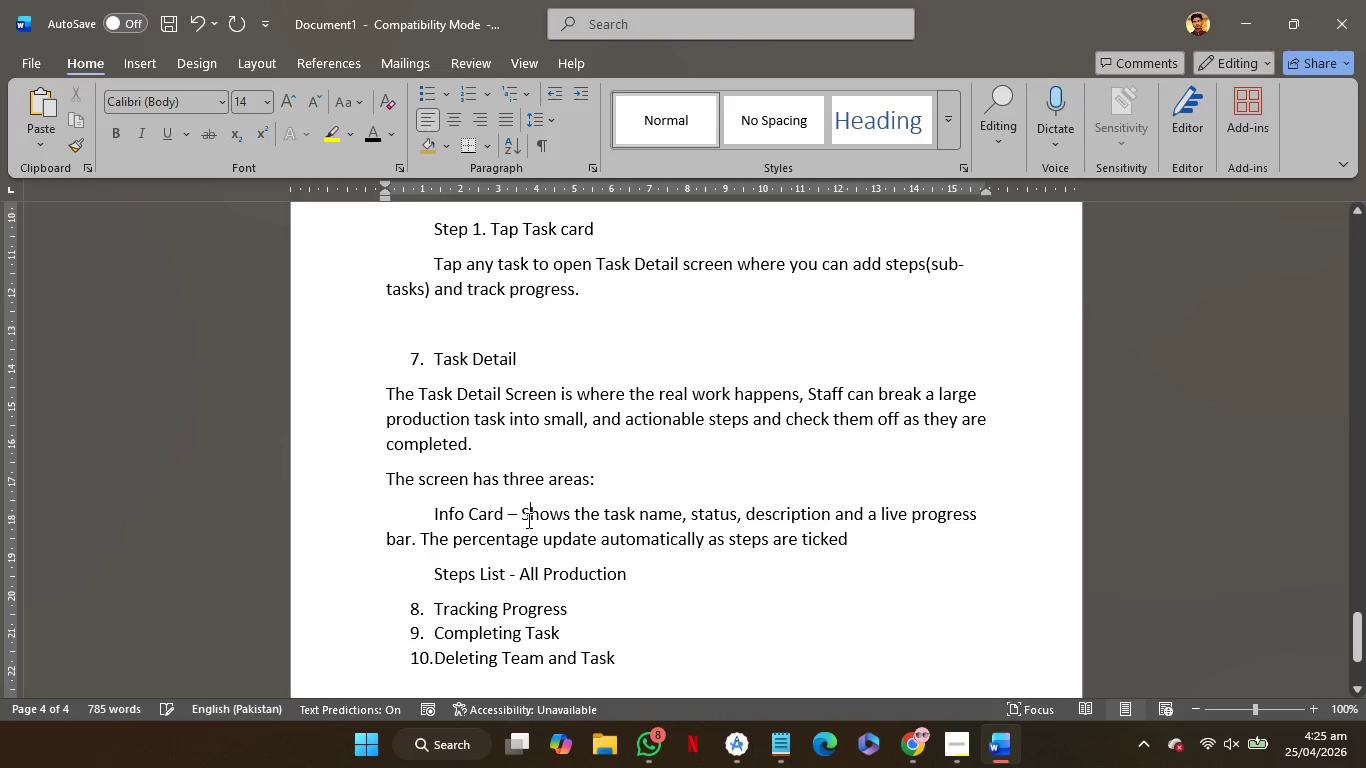 
key(ArrowLeft)
 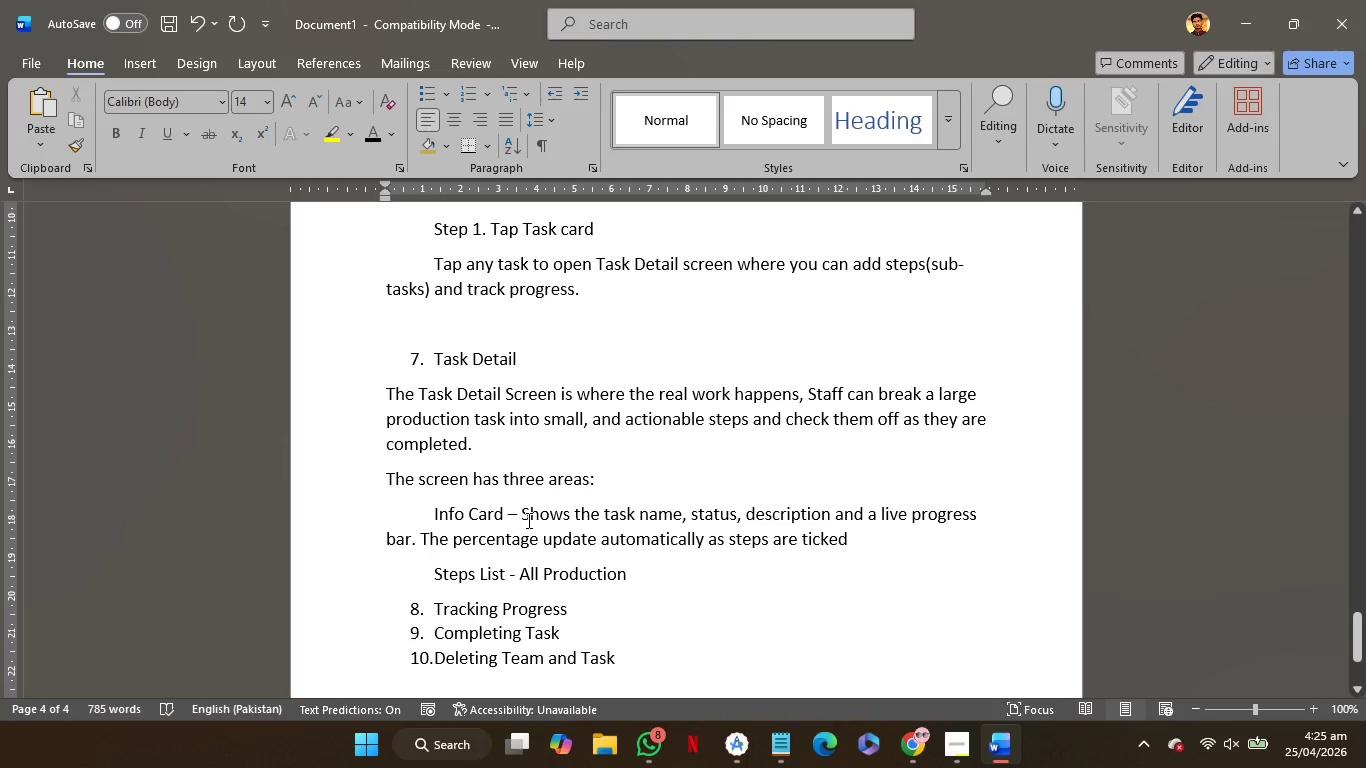 
key(ArrowLeft)
 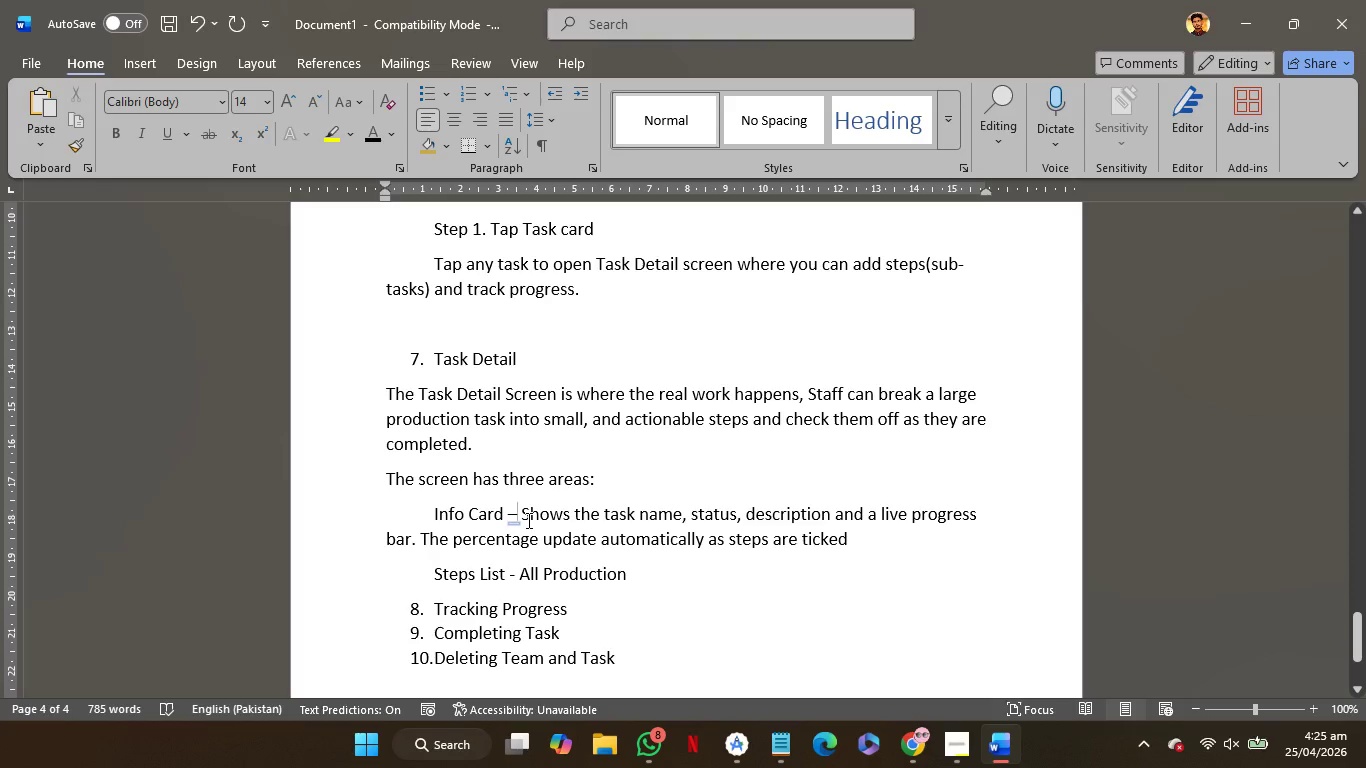 
key(ArrowLeft)
 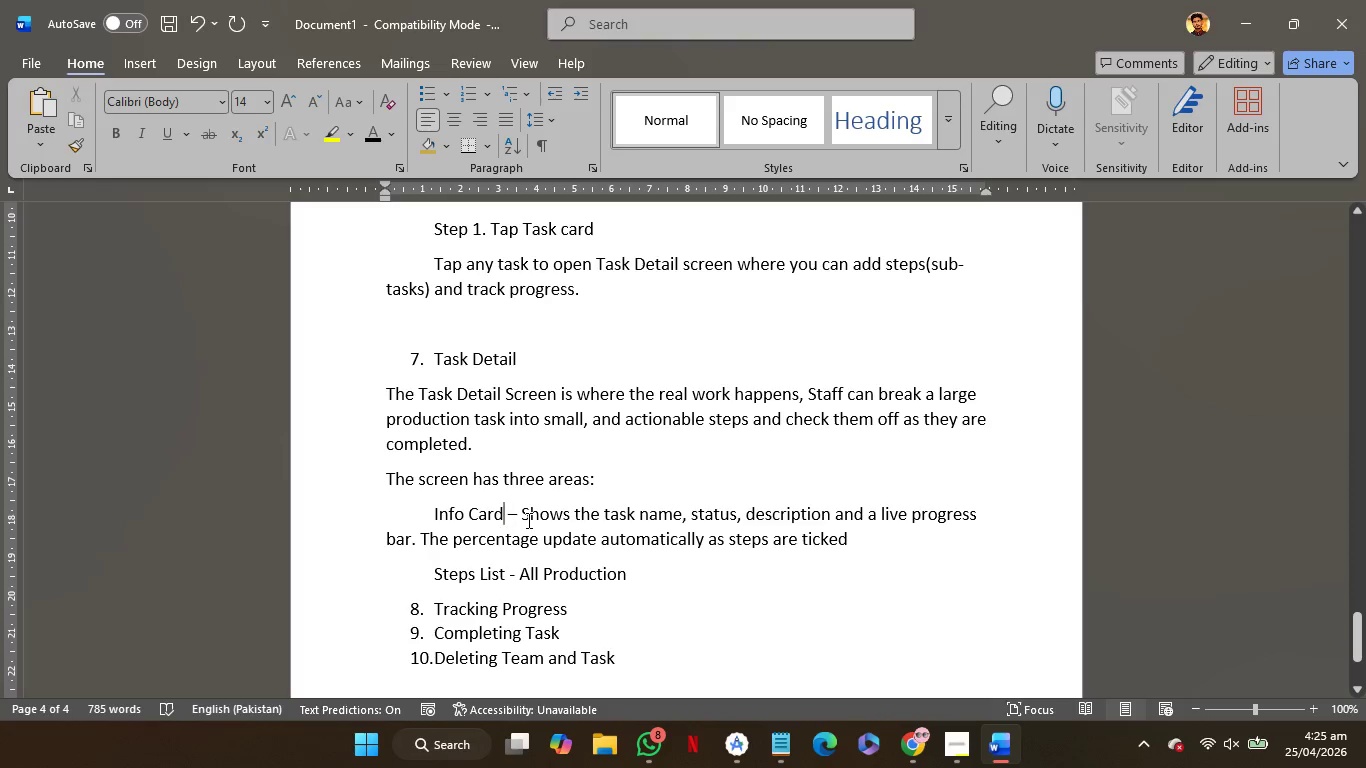 
key(ArrowLeft)
 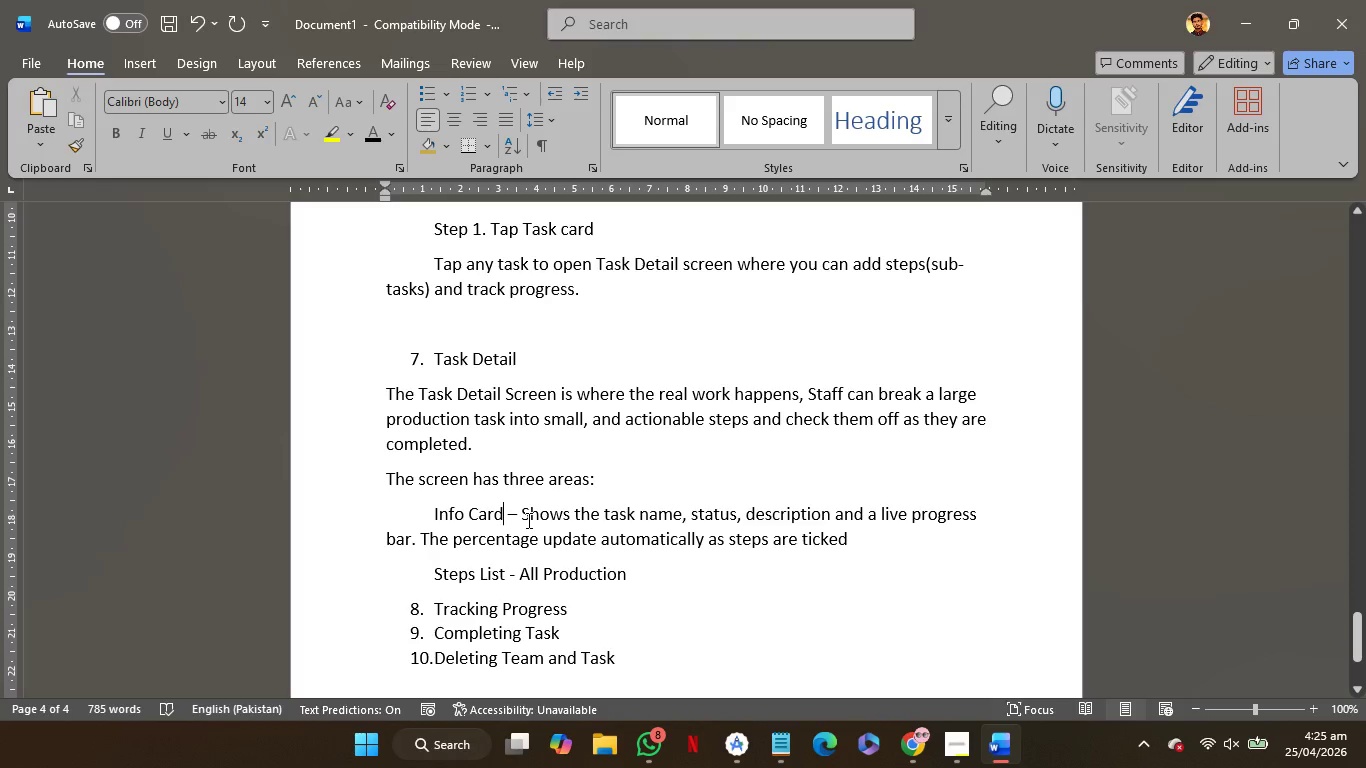 
key(ArrowRight)
 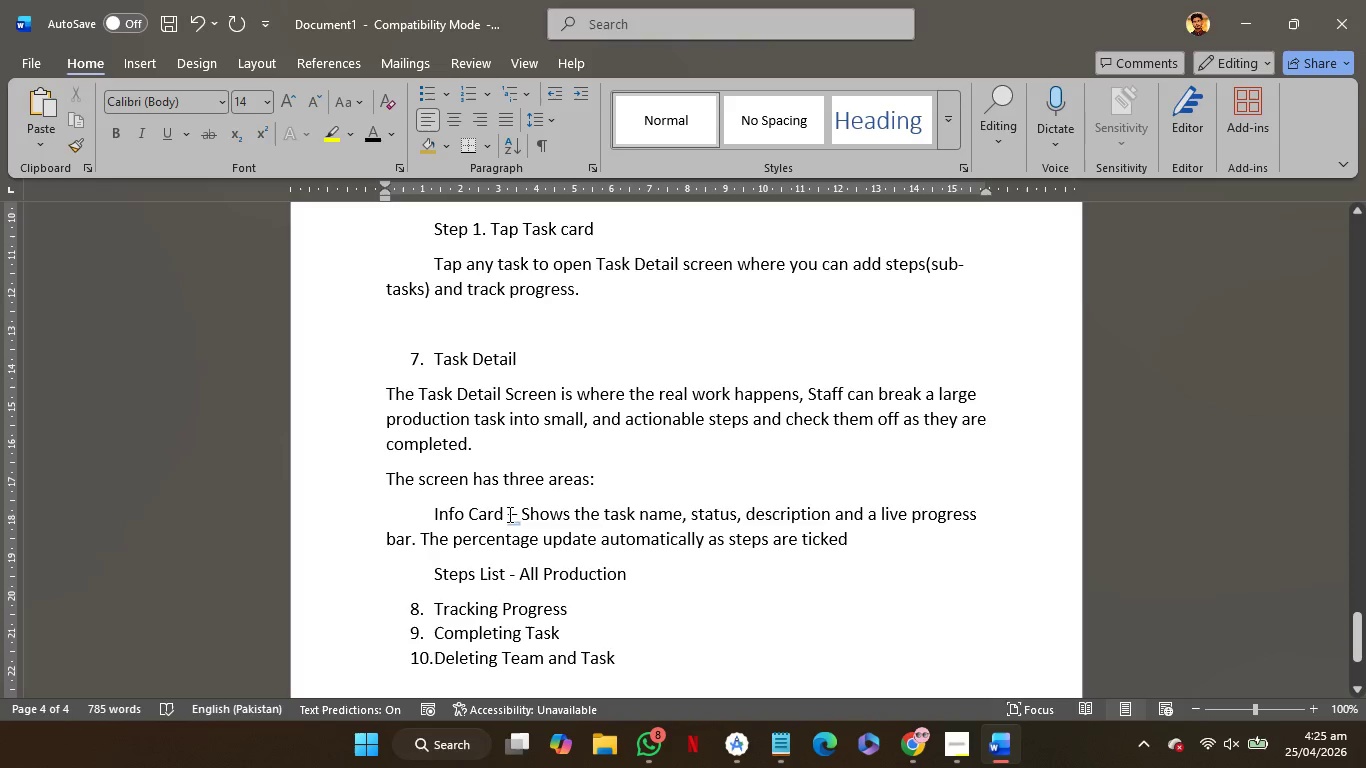 
left_click([508, 514])
 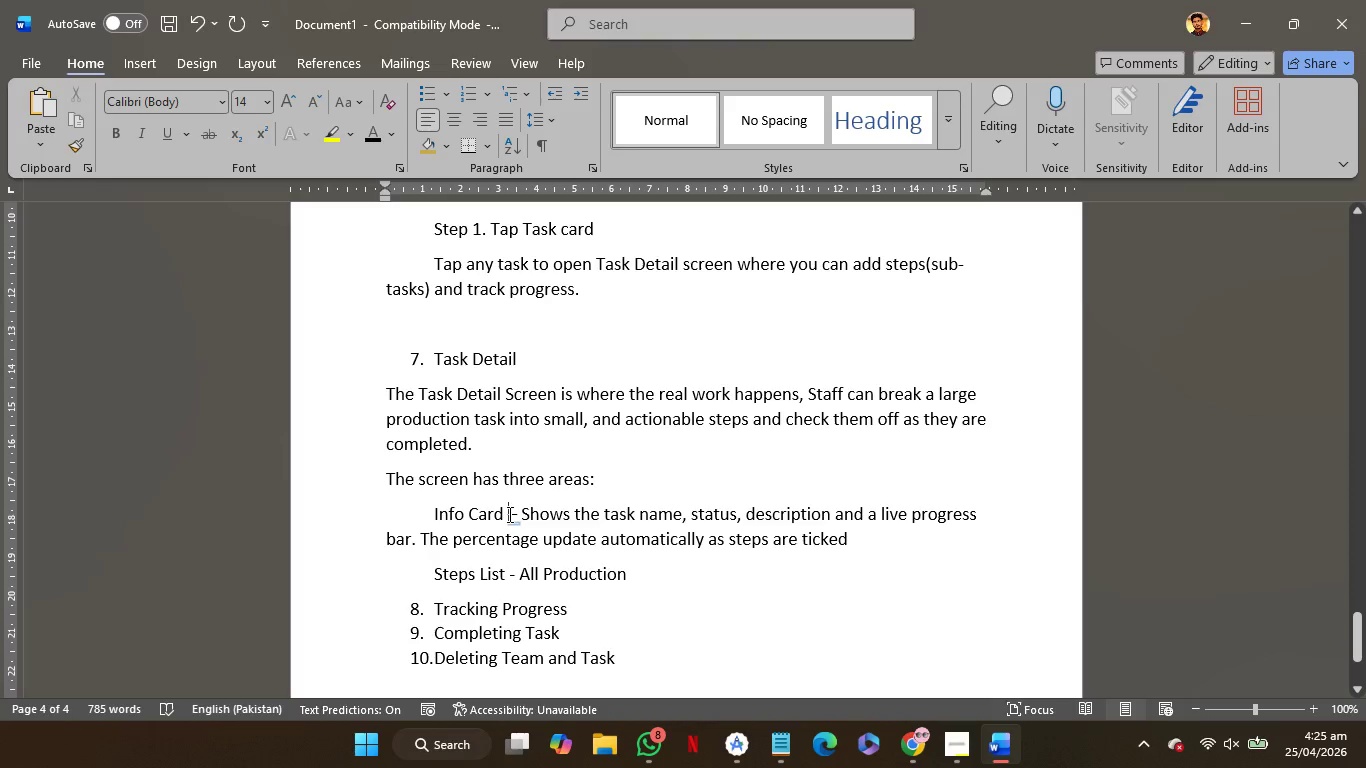 
right_click([508, 514])
 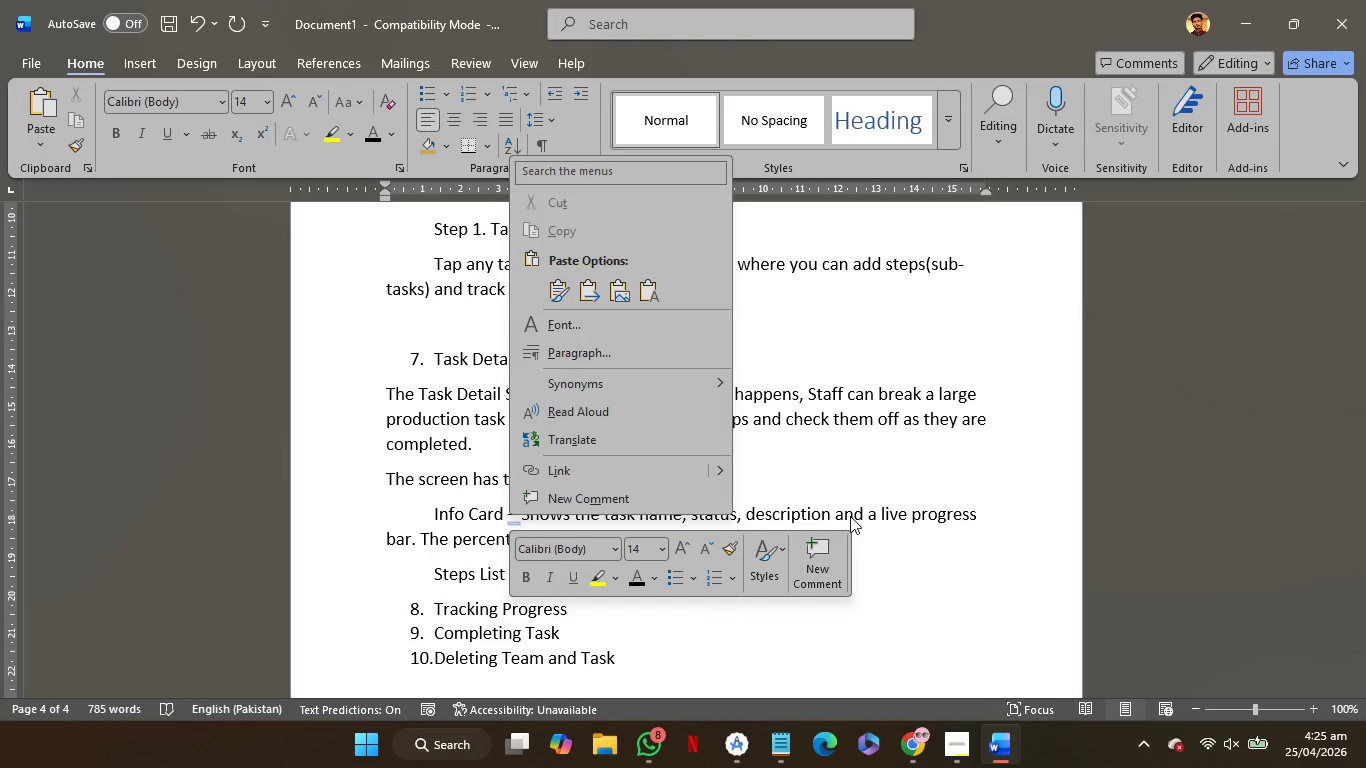 
left_click([915, 505])
 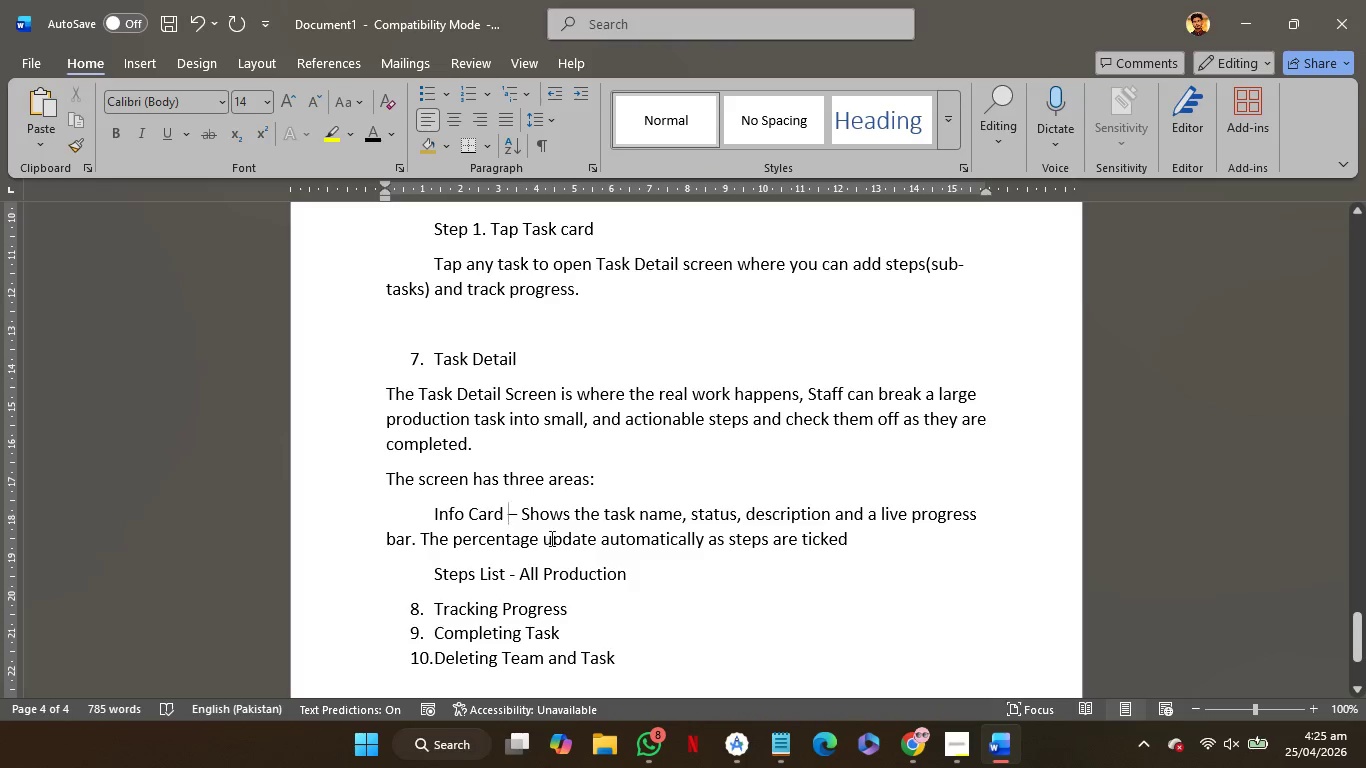 
key(Shift+ArrowRight)
 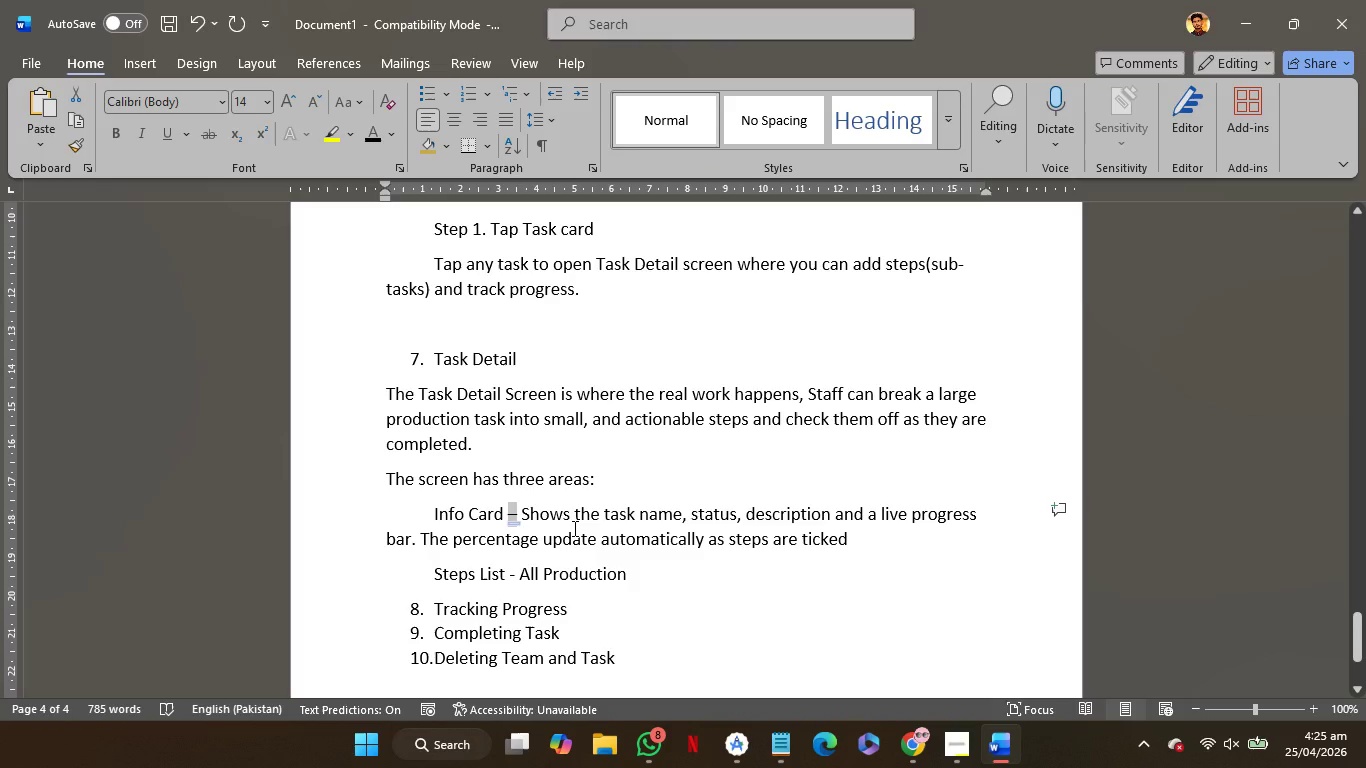 
key(Control+C)
 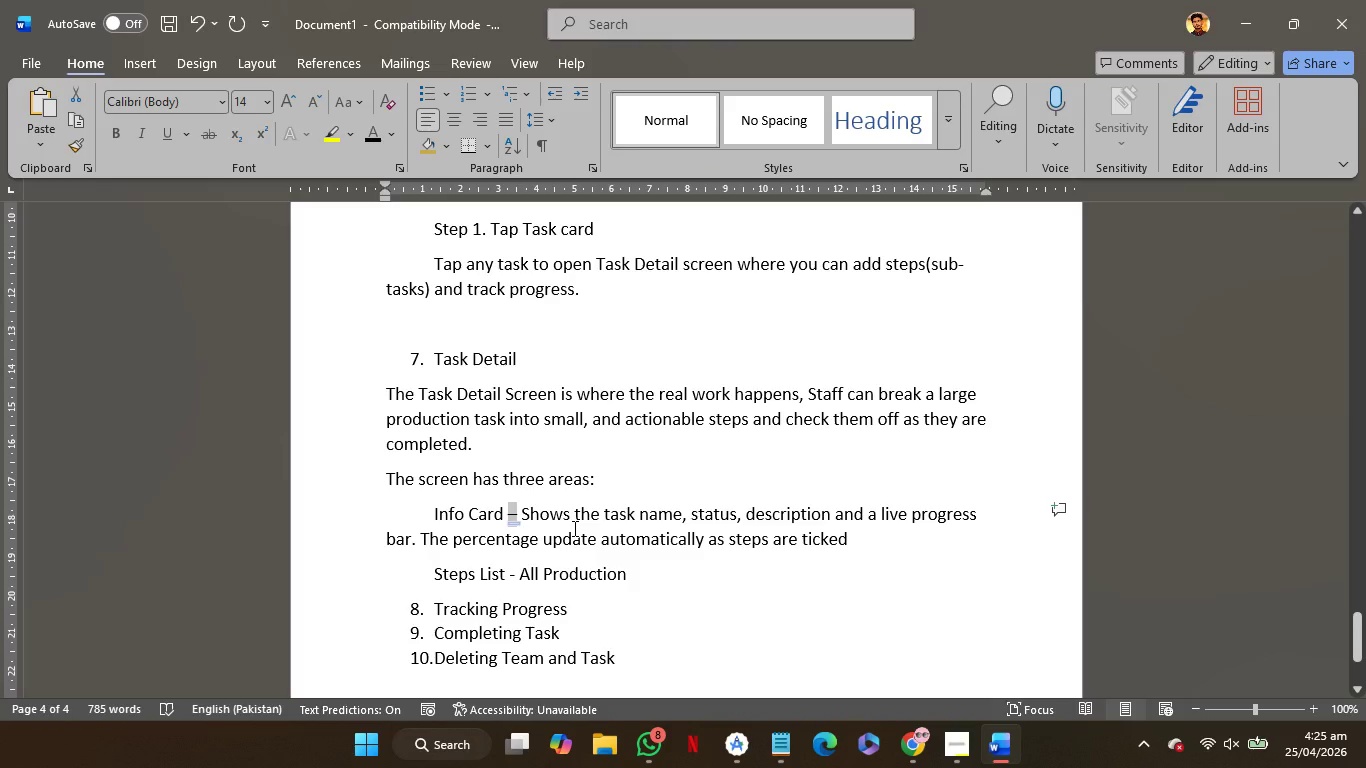 
key(Control+C)
 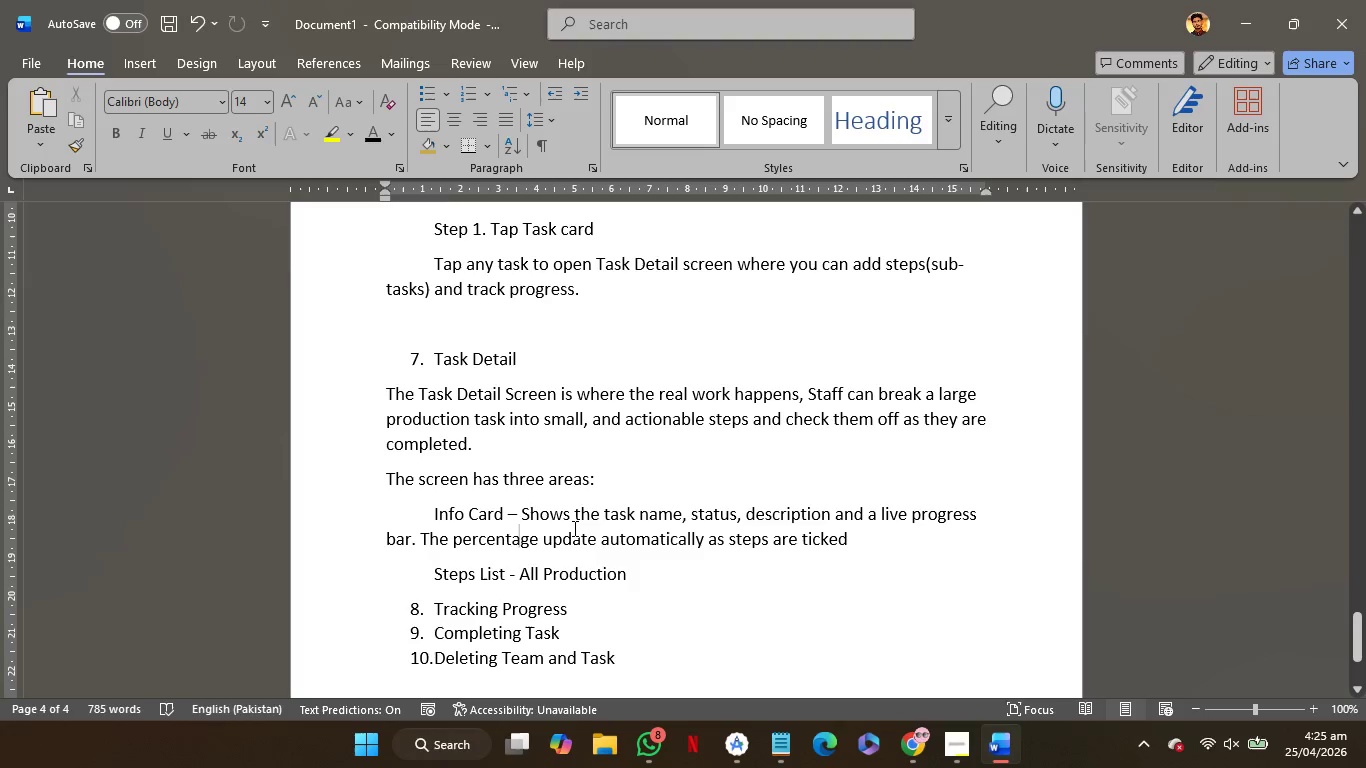 
key(ArrowDown)
 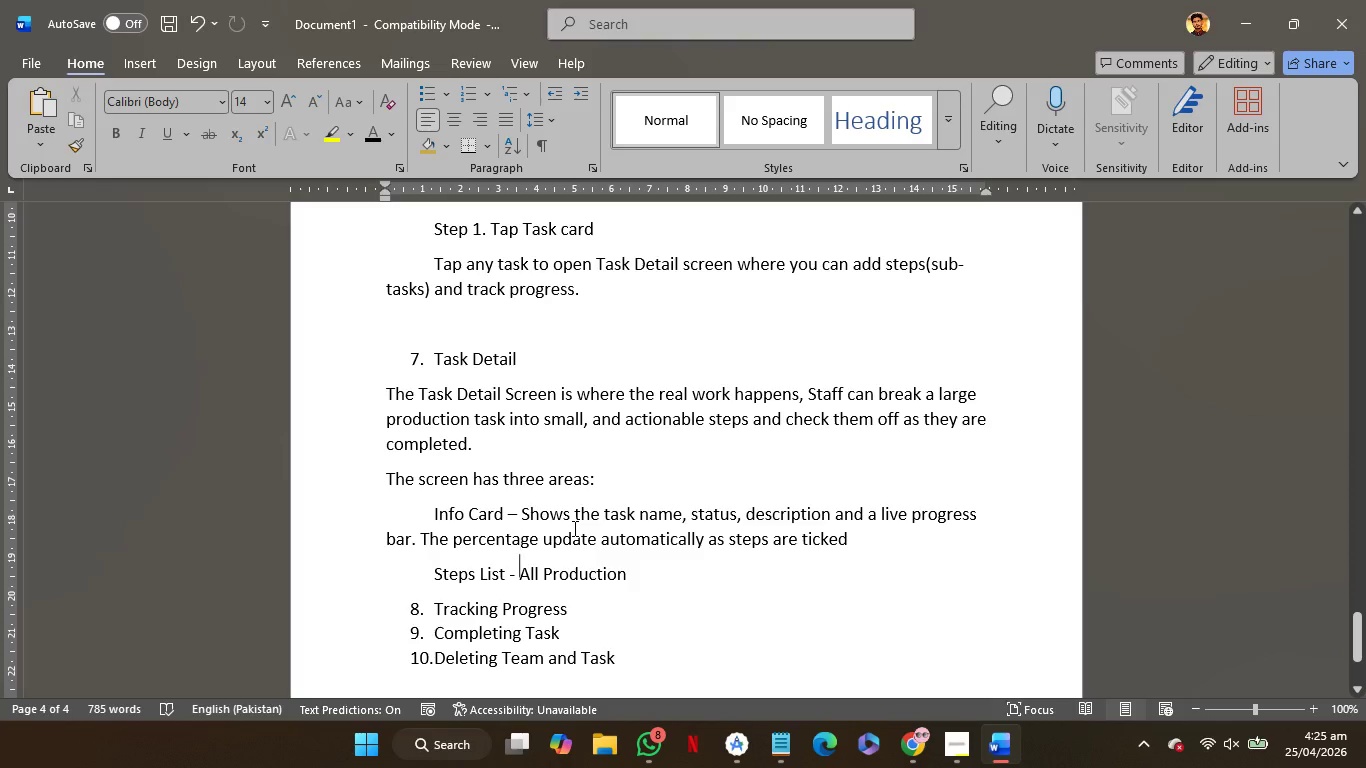 
key(ArrowDown)
 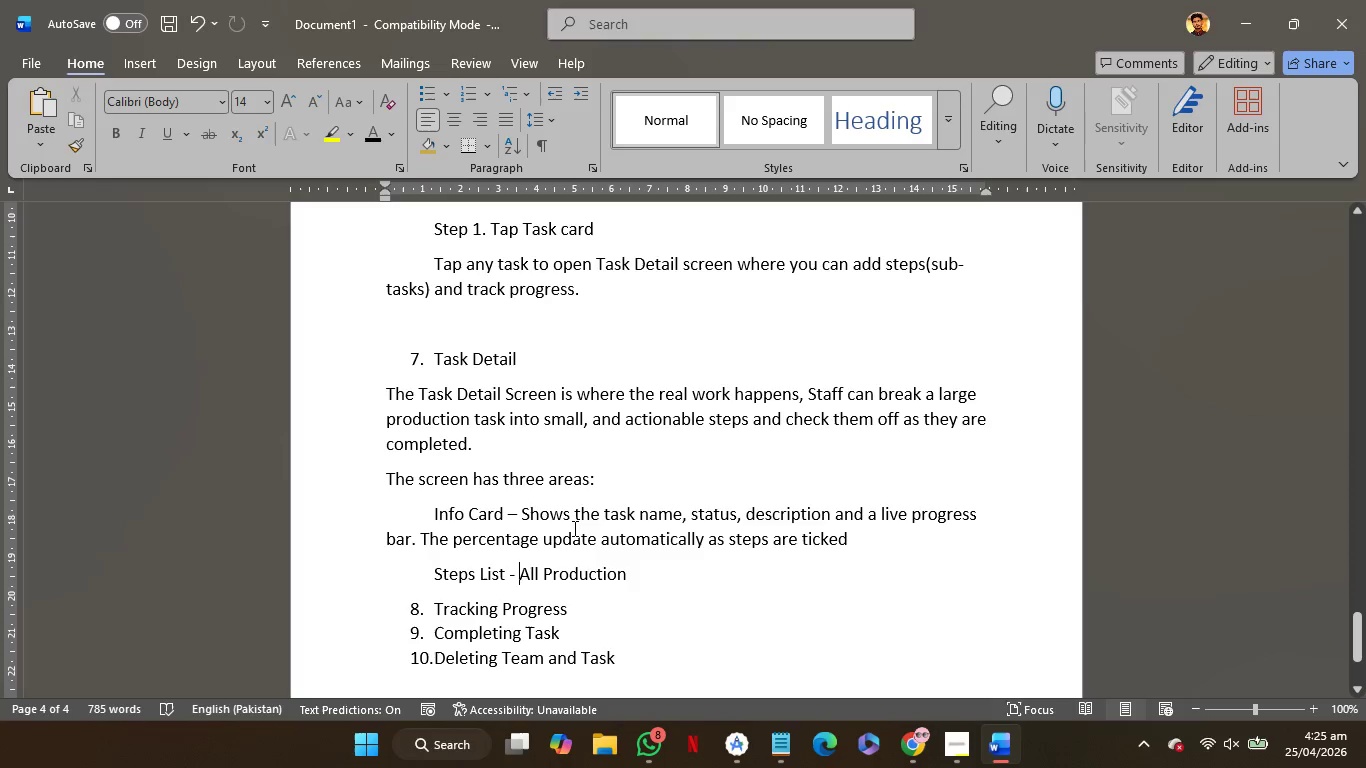 
key(ArrowLeft)
 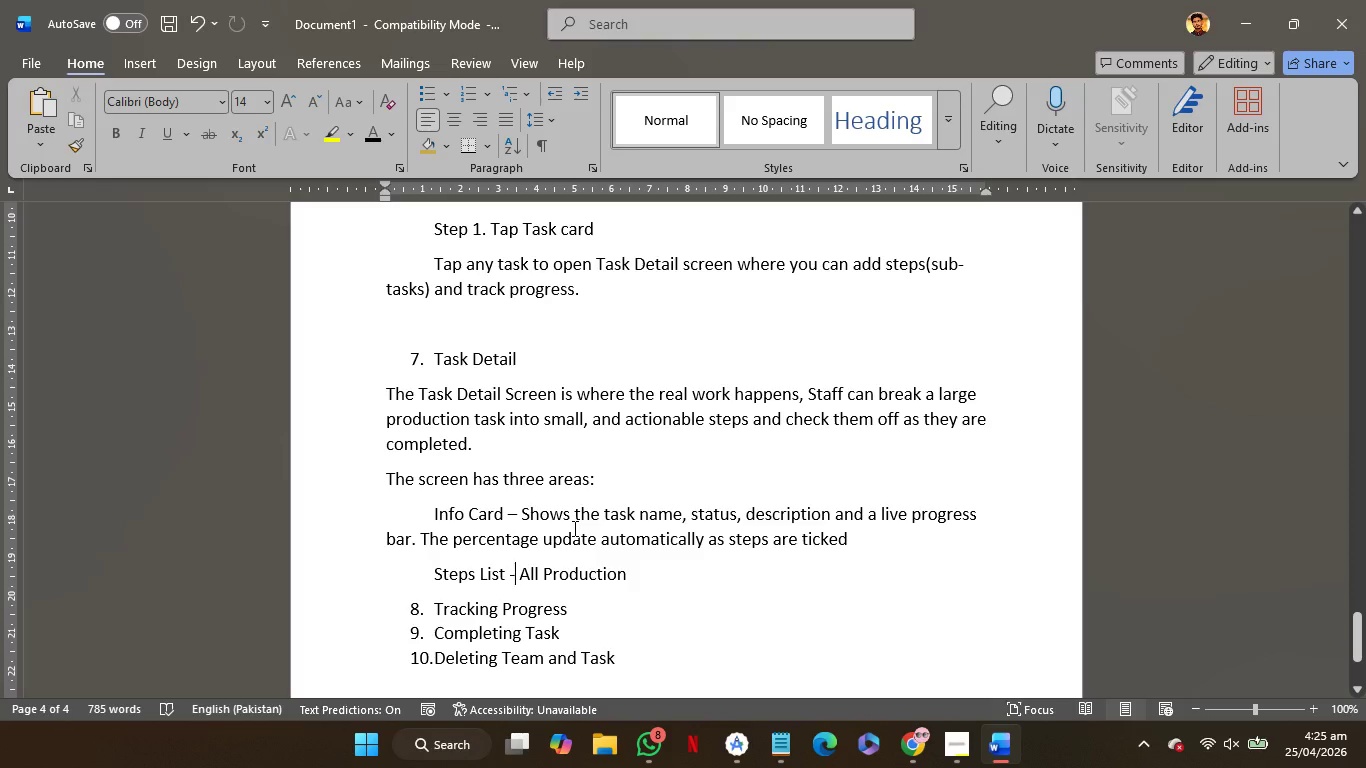 
key(Shift+ArrowLeft)
 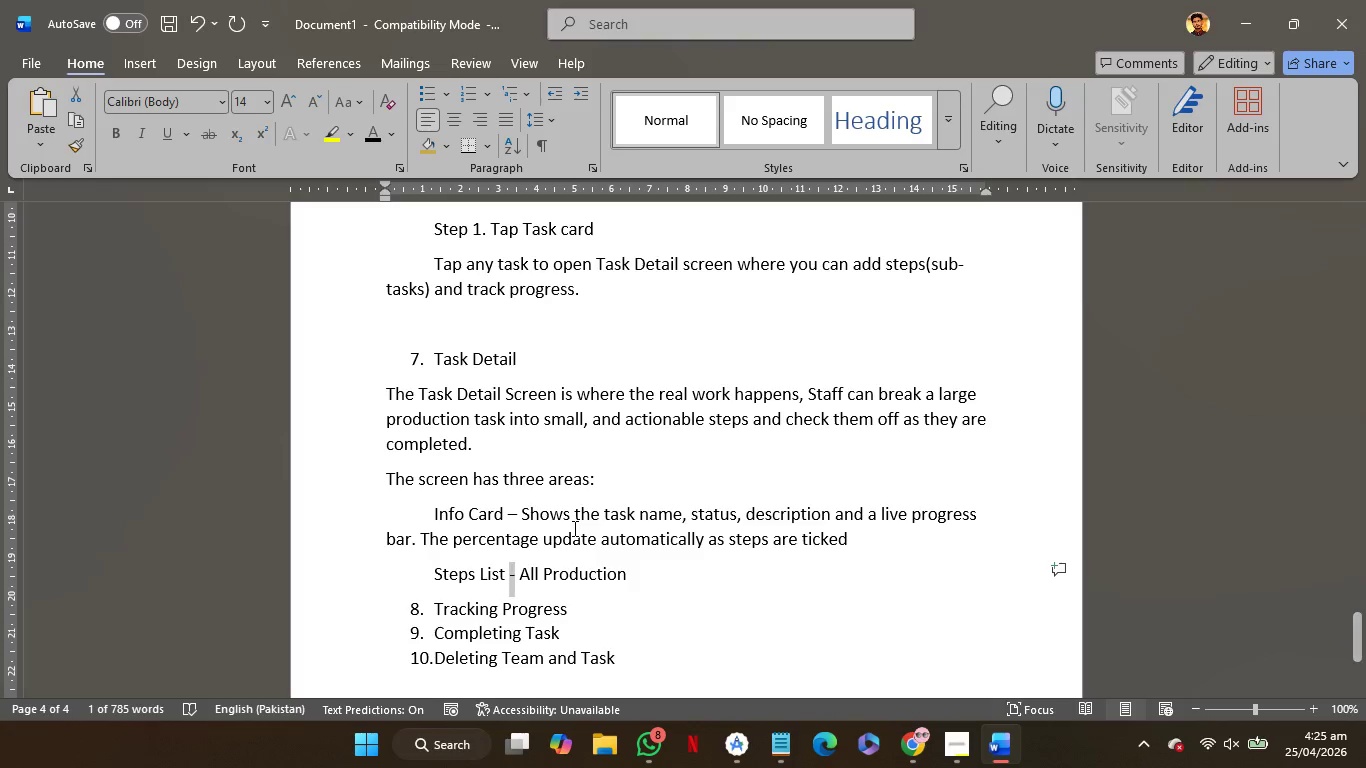 
key(Control+V)
 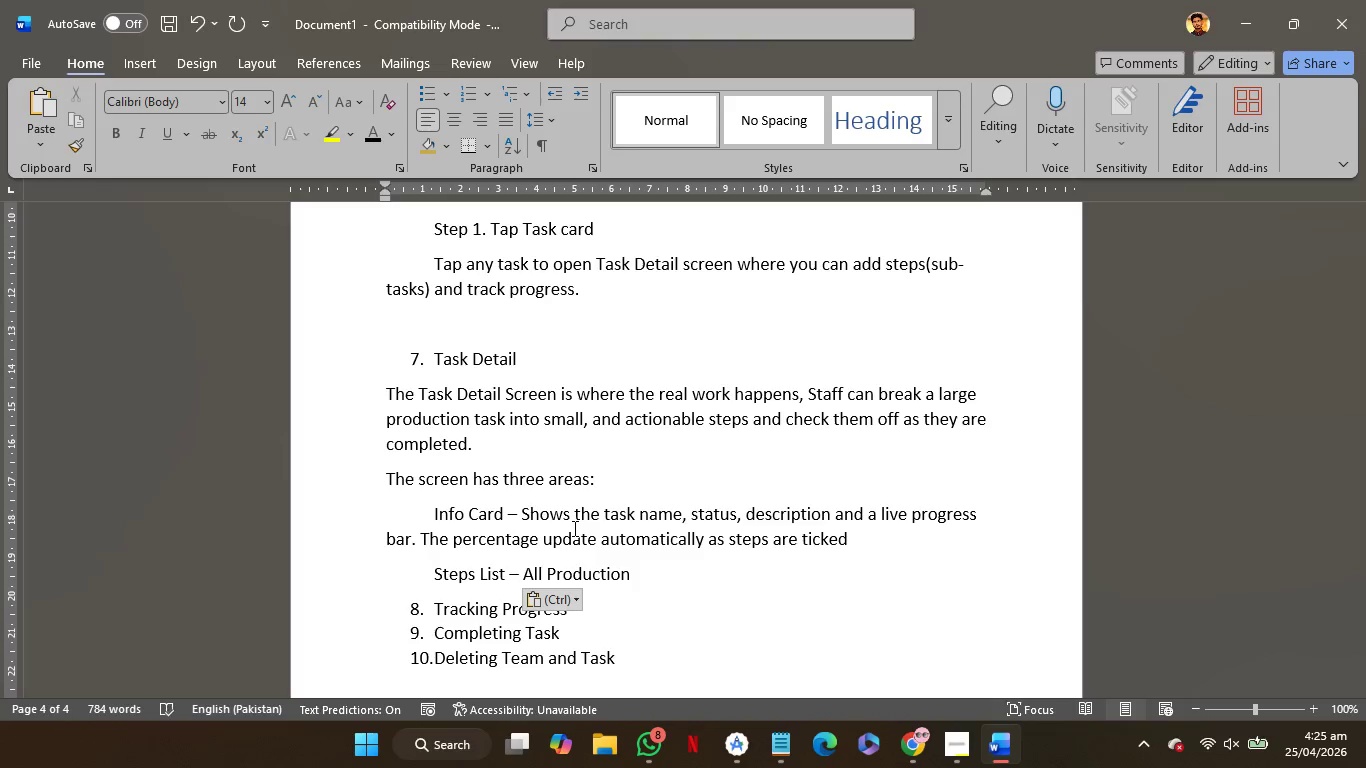 
key(ArrowRight)
 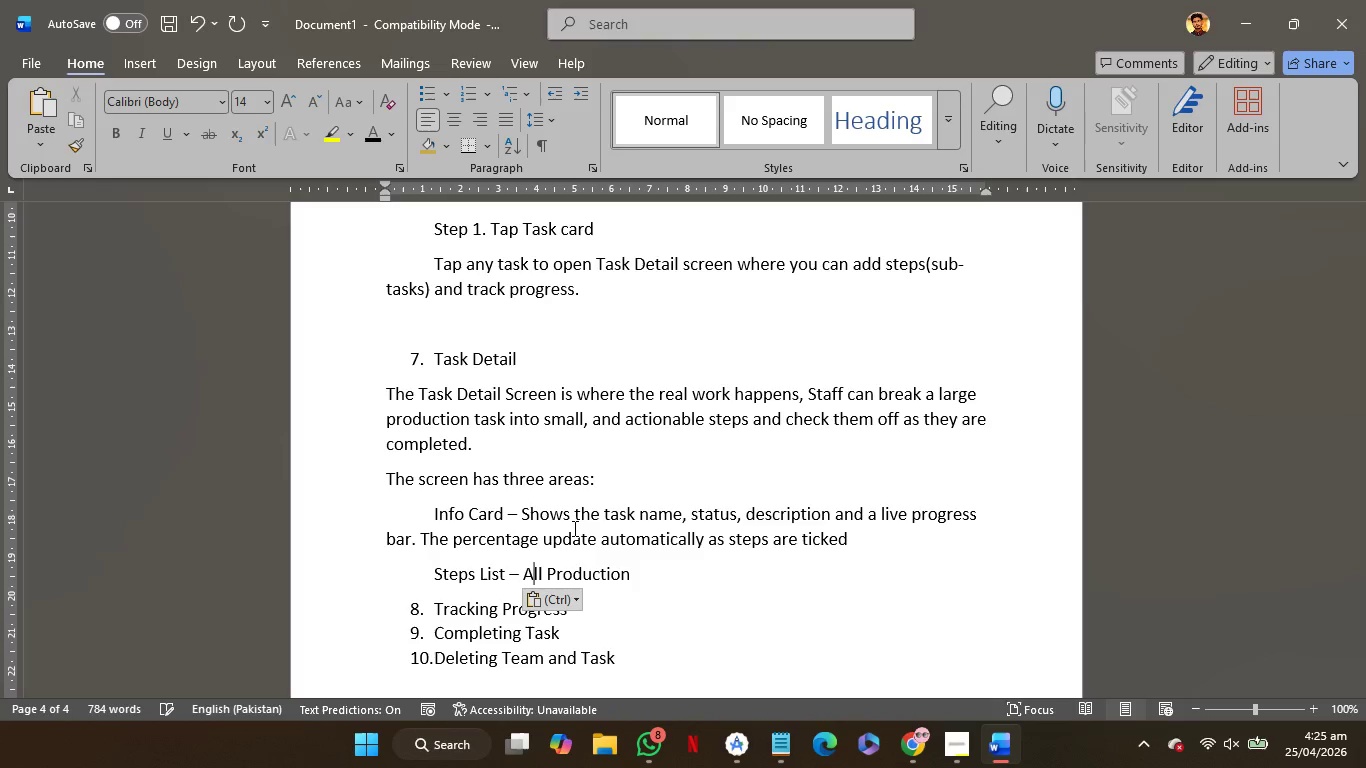 
key(ArrowRight)
 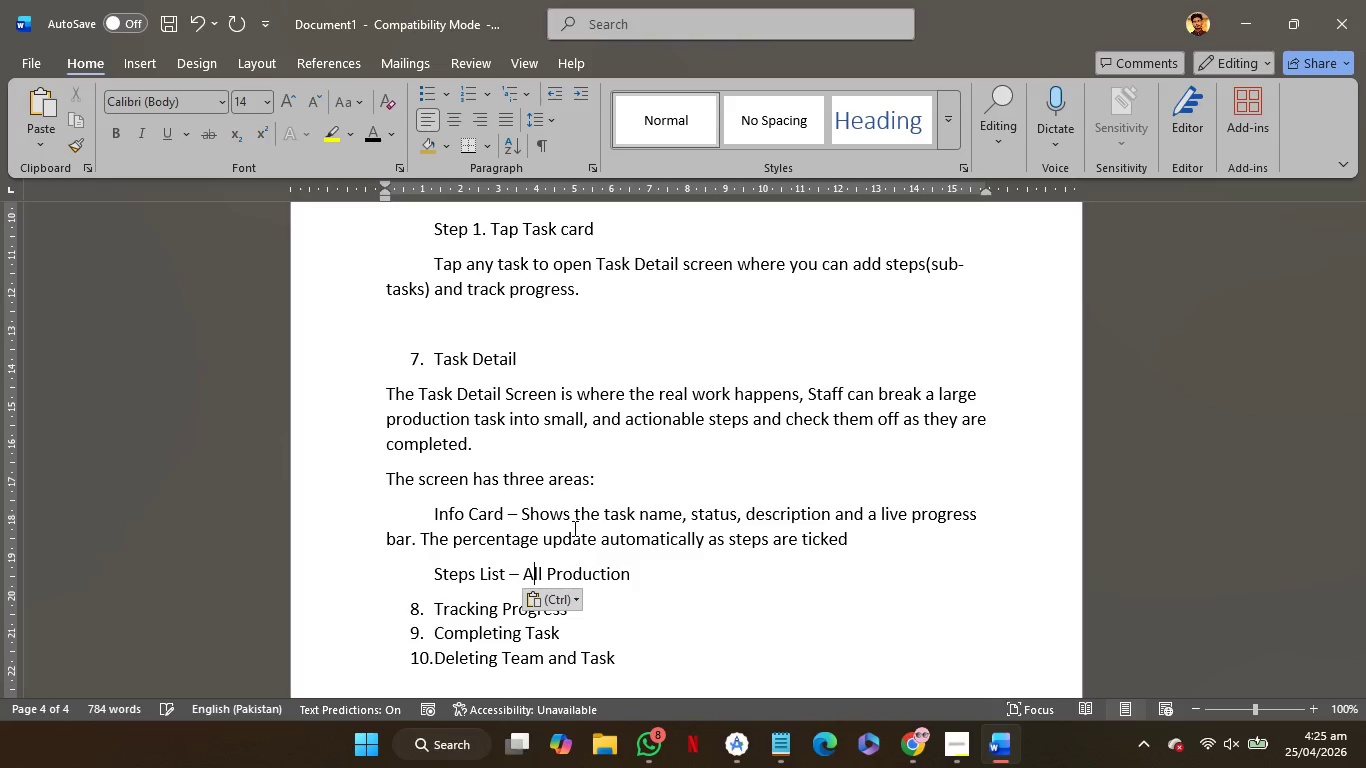 
key(ArrowRight)
 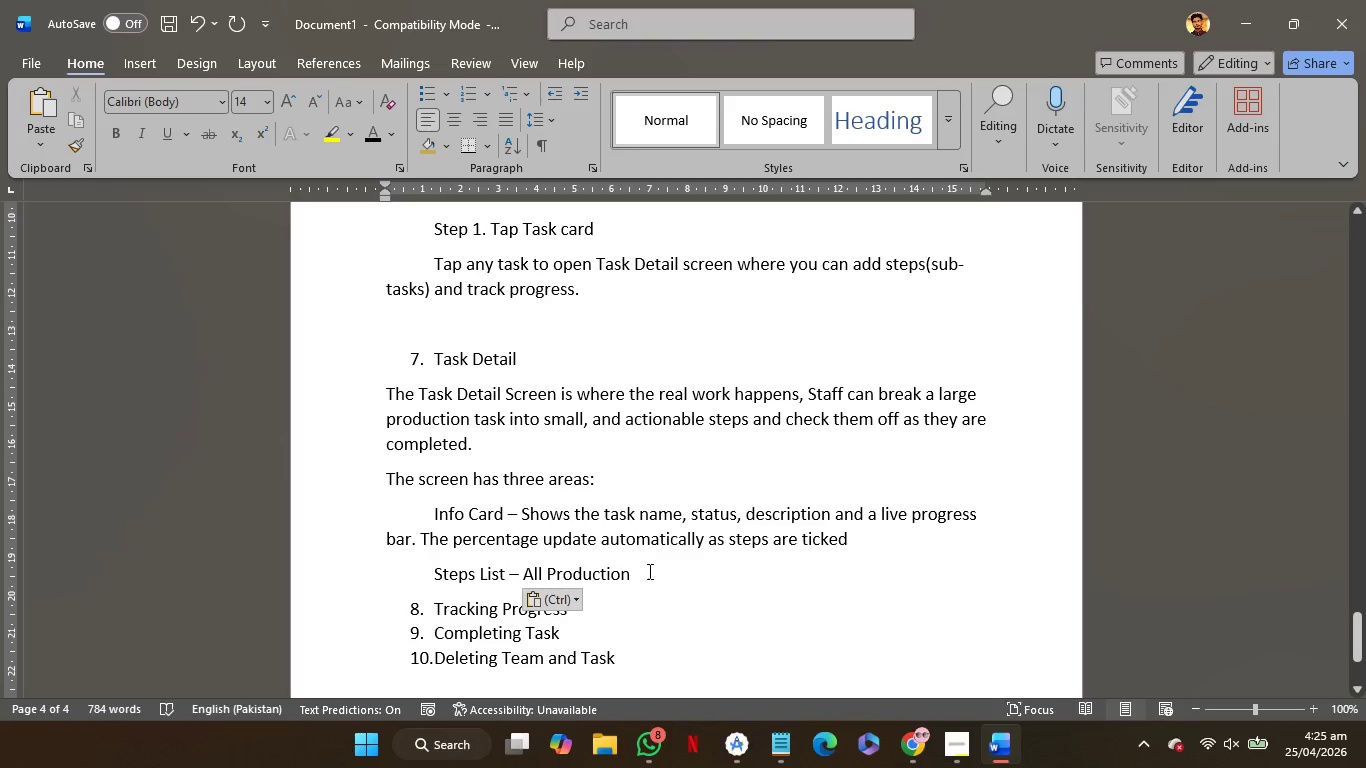 
left_click([651, 576])
 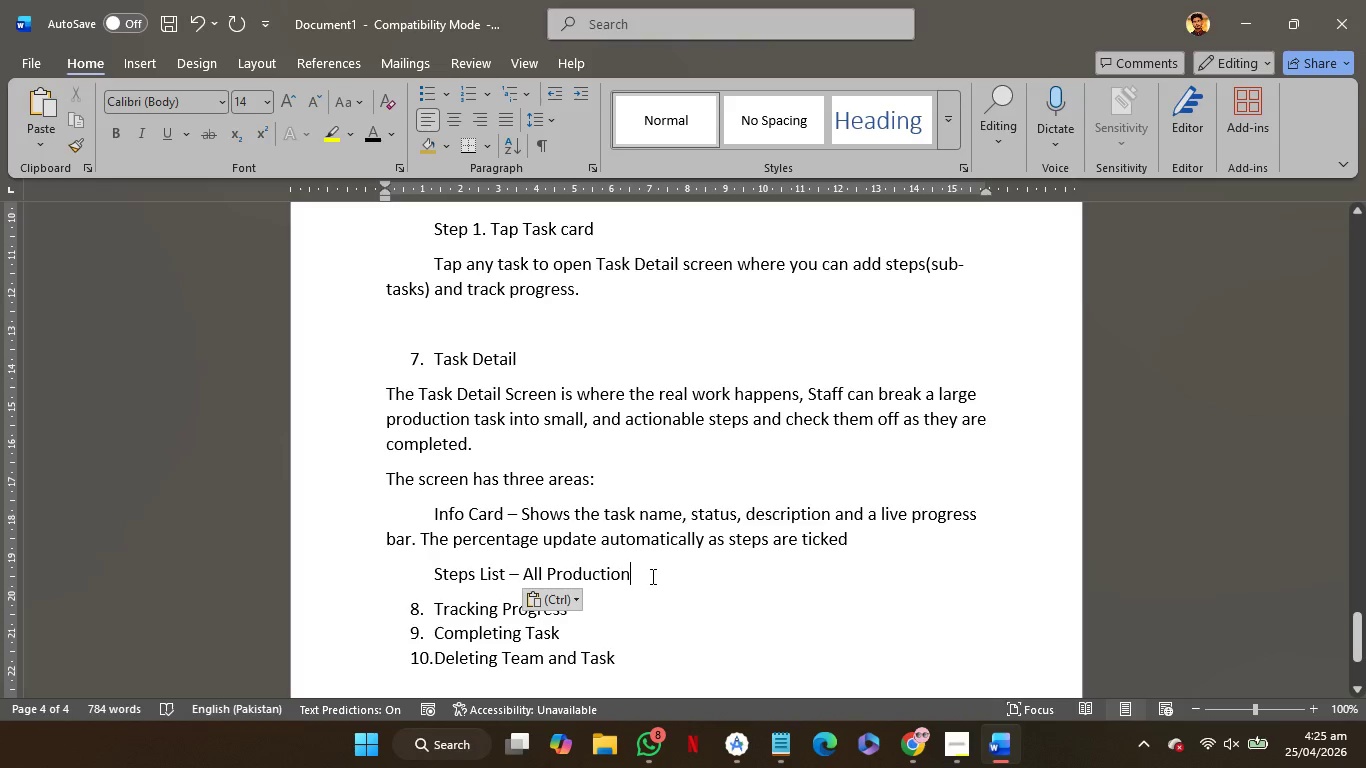 
left_click([651, 576])
 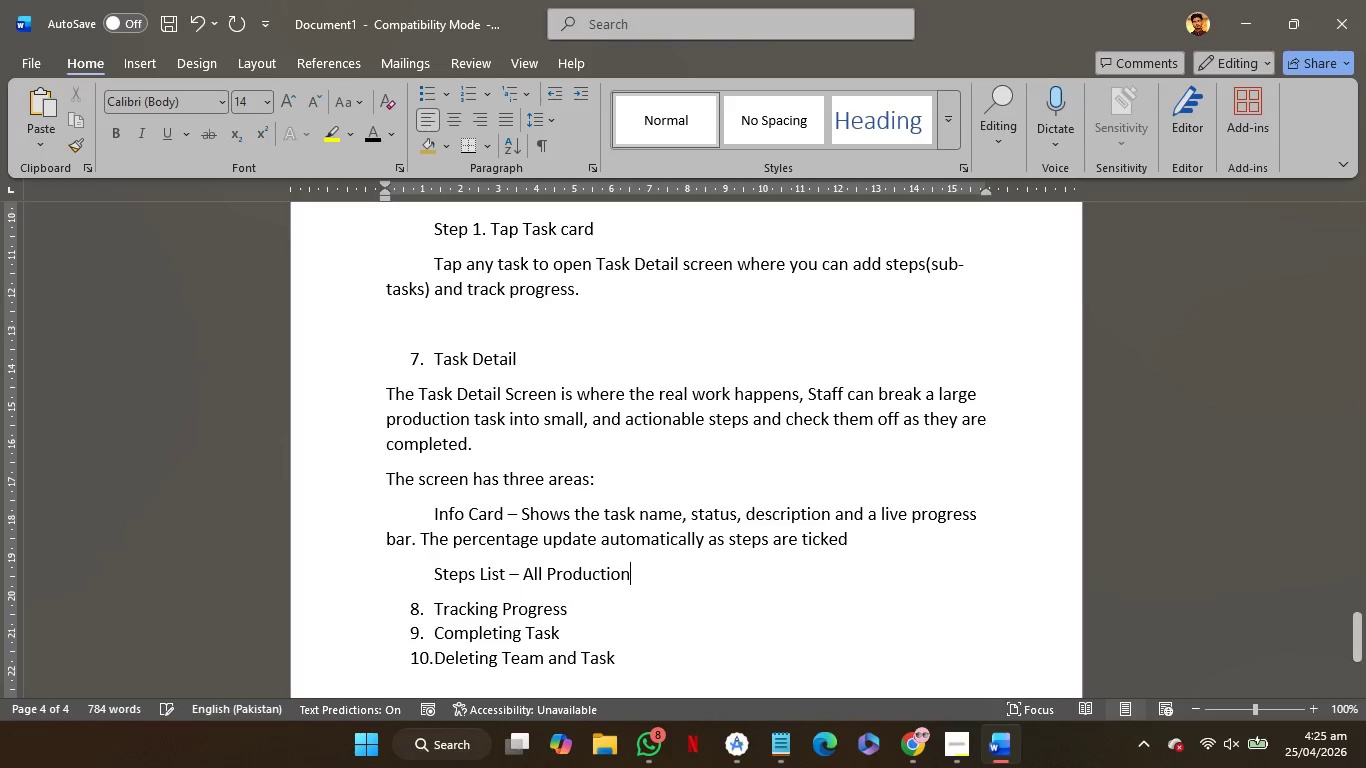 
type( sr)
key(Backspace)
type(teps addd)
key(Backspace)
type(ed to this task)
 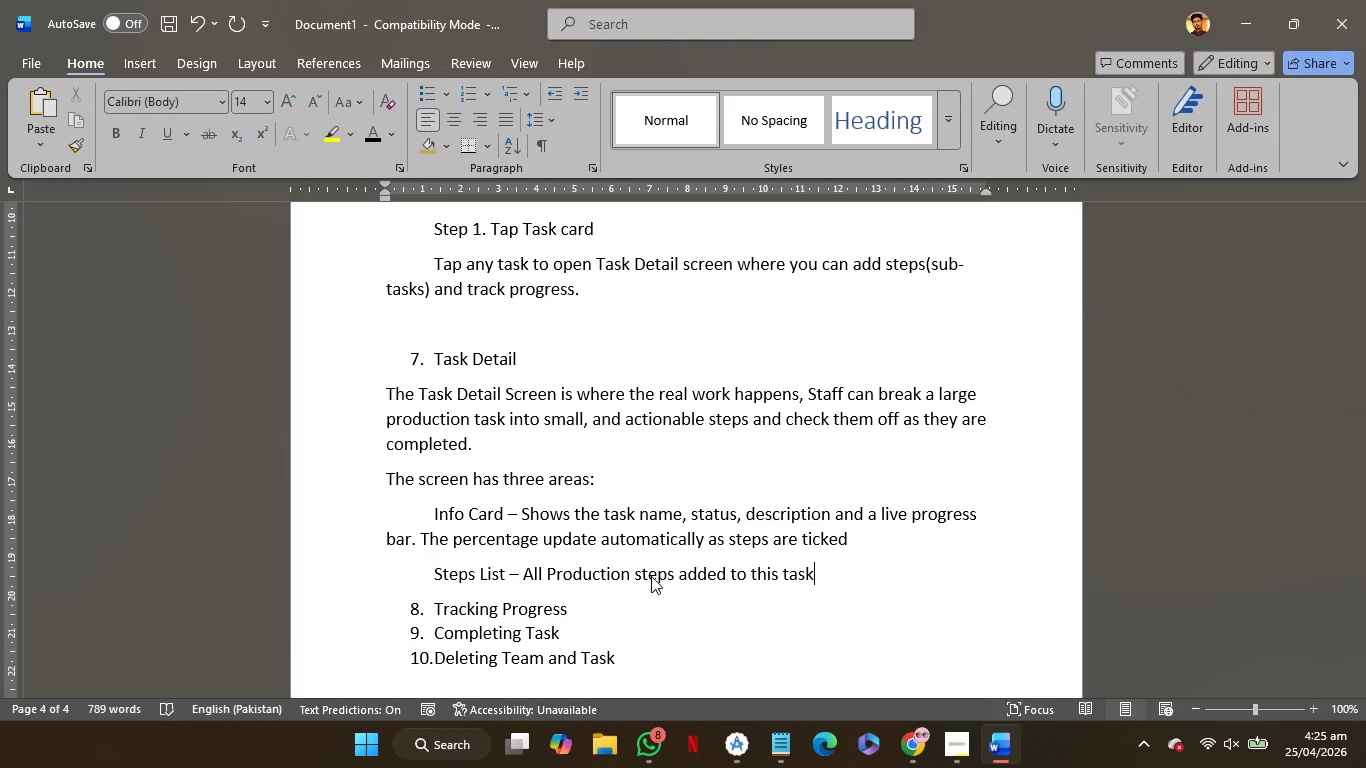 
type(, each with a checkbox. Complted step)
 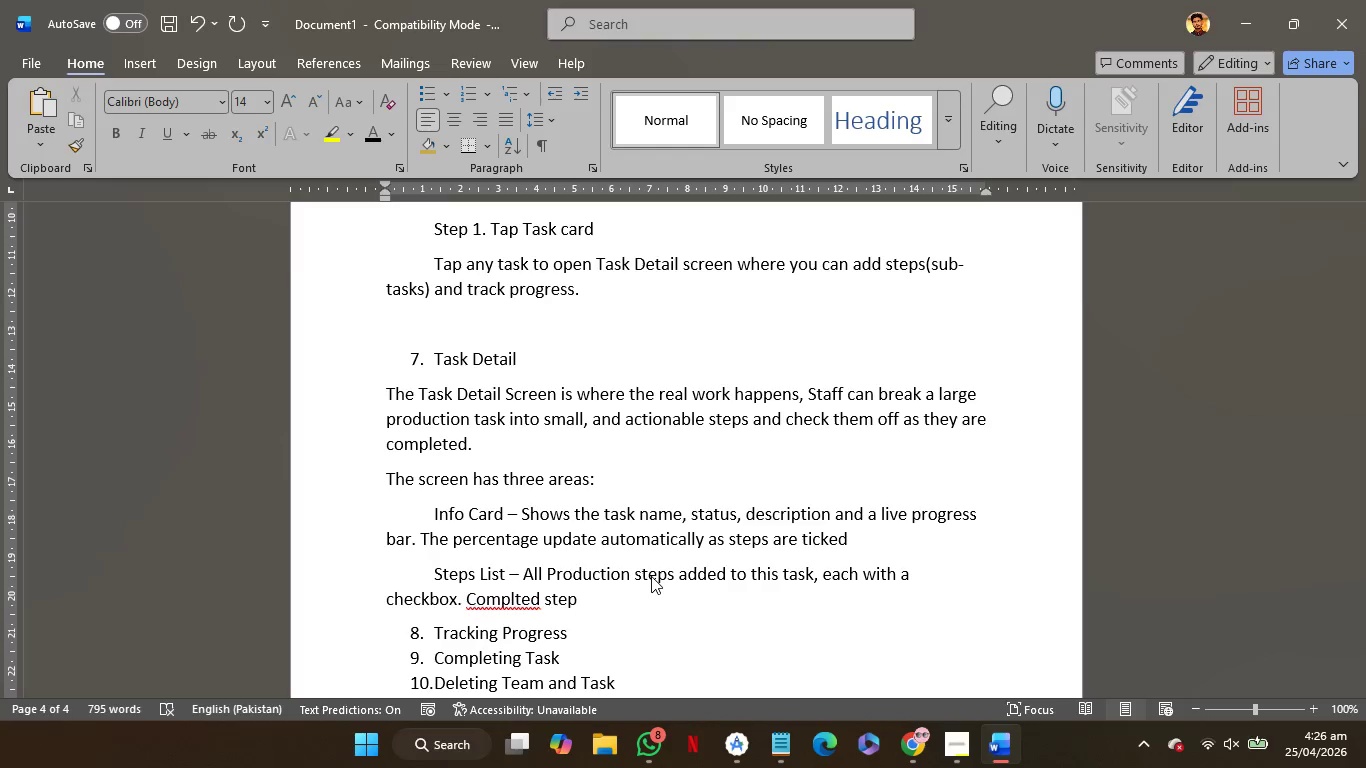 
type(s are showm )
key(Backspace)
key(Backspace)
type(n with a st)
 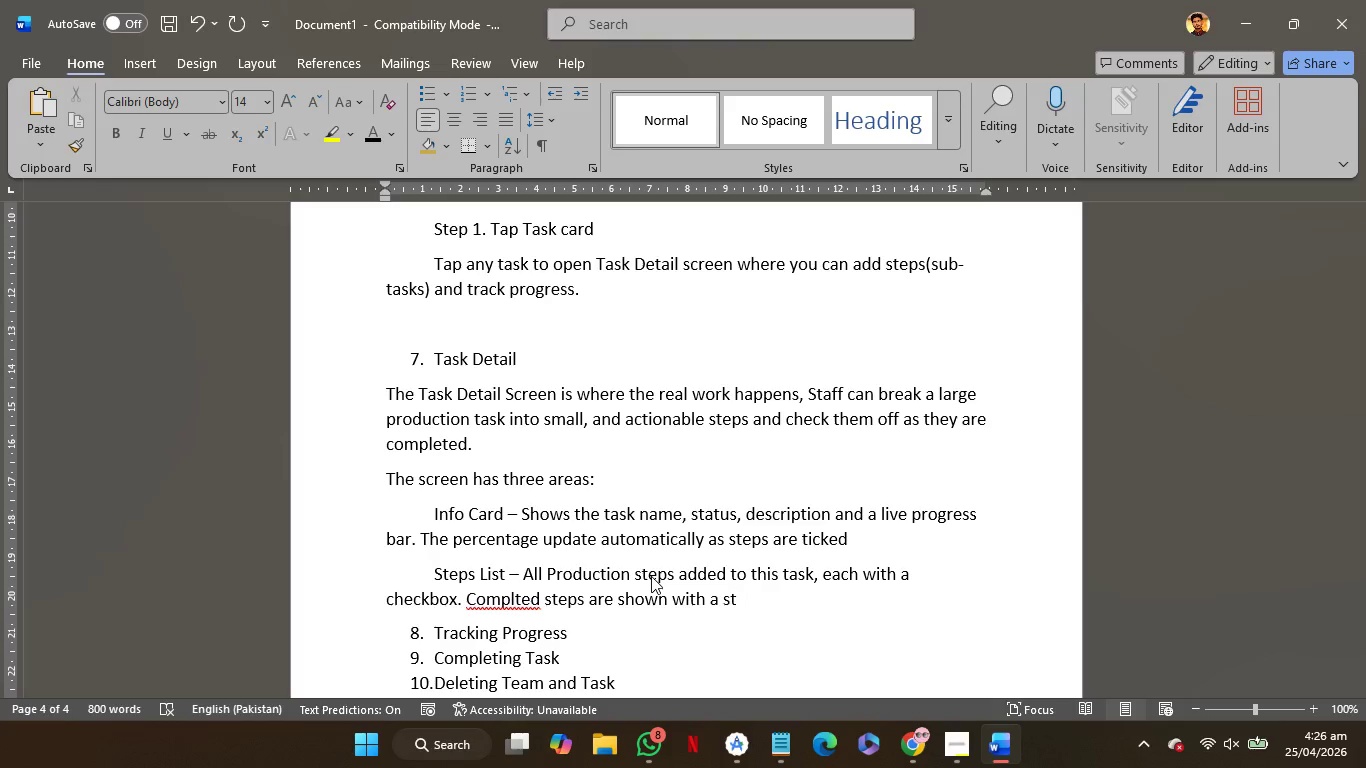 
type(rikethrough)
 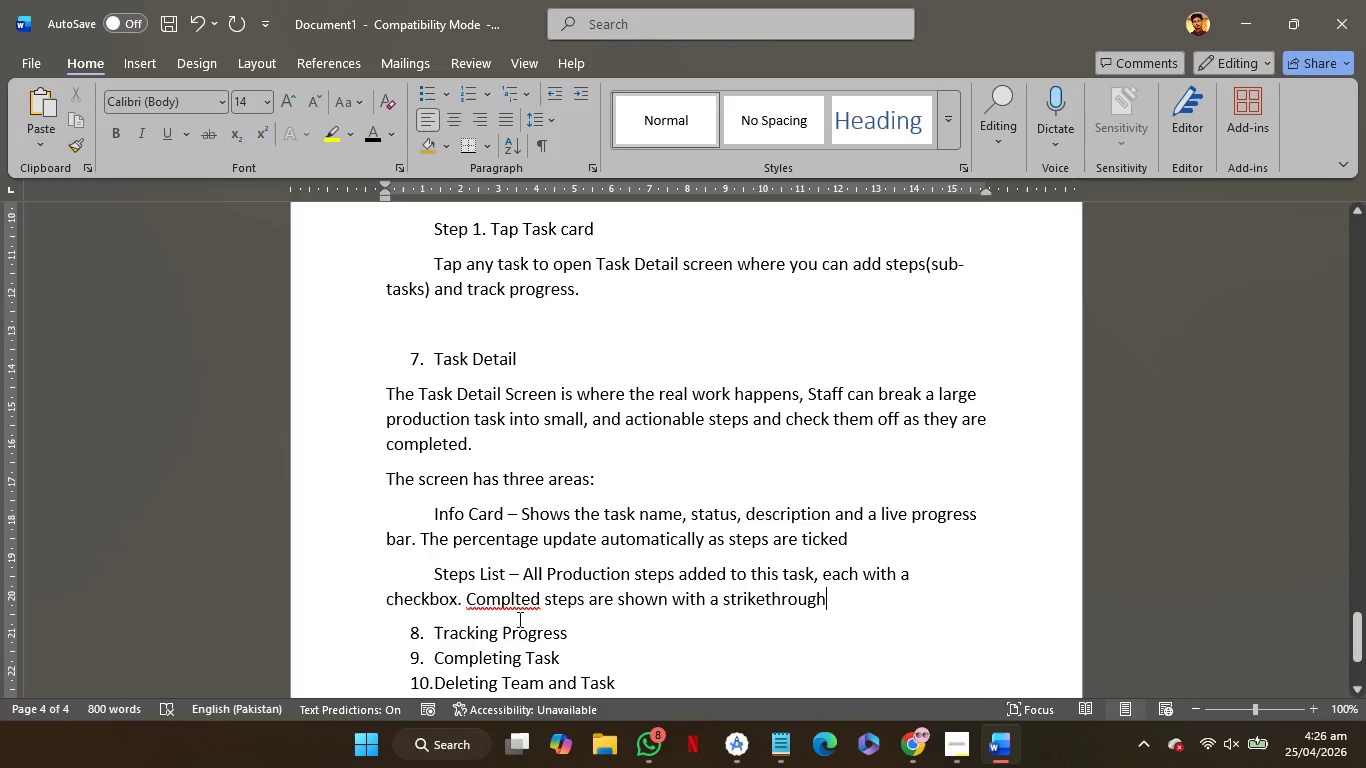 
left_click([512, 598])
 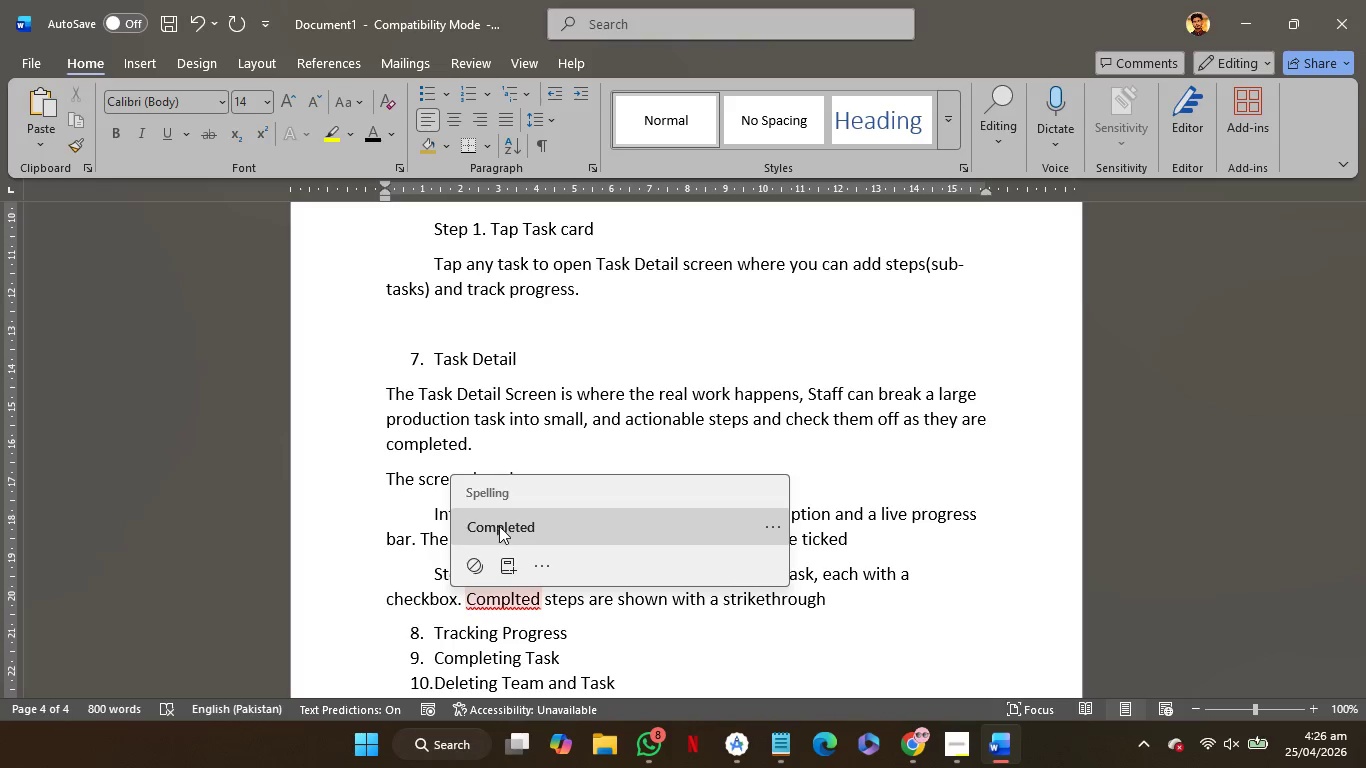 
left_click([500, 526])
 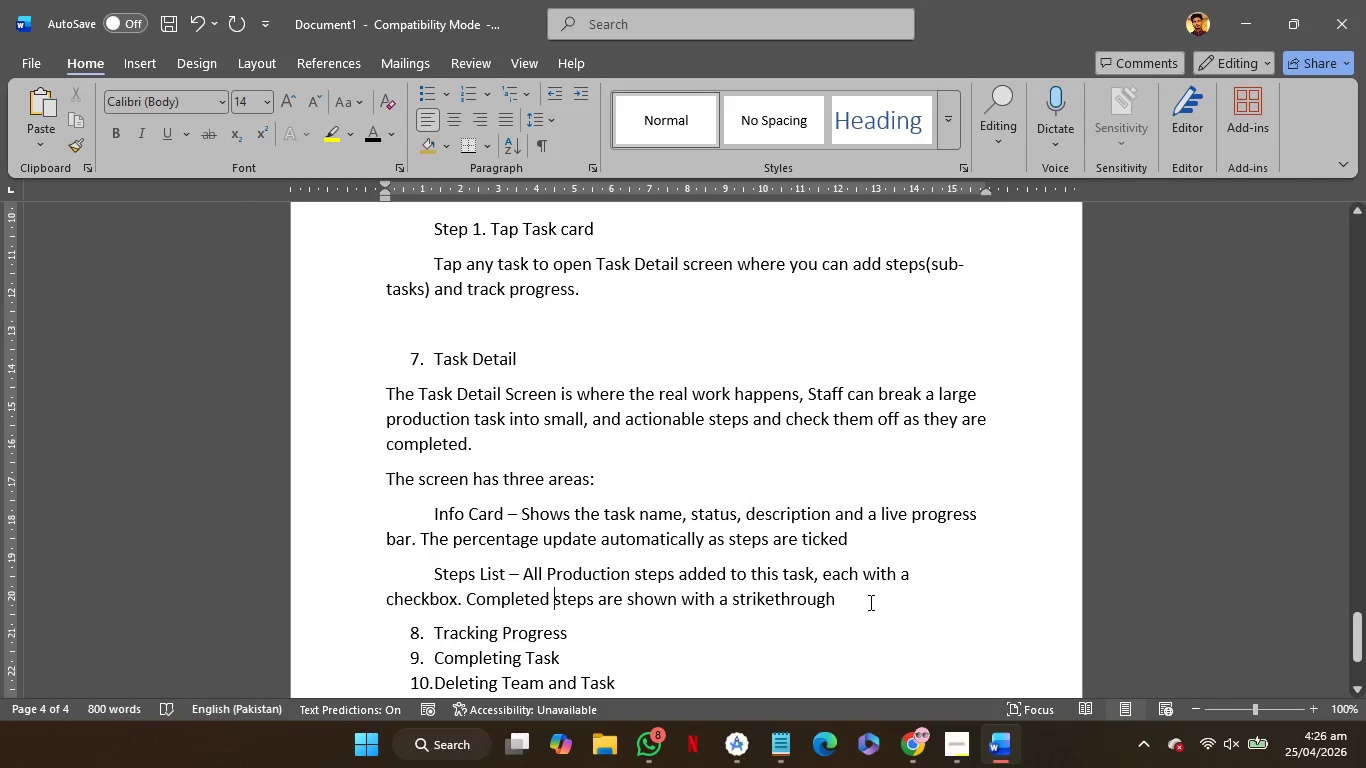 
left_click([869, 601])
 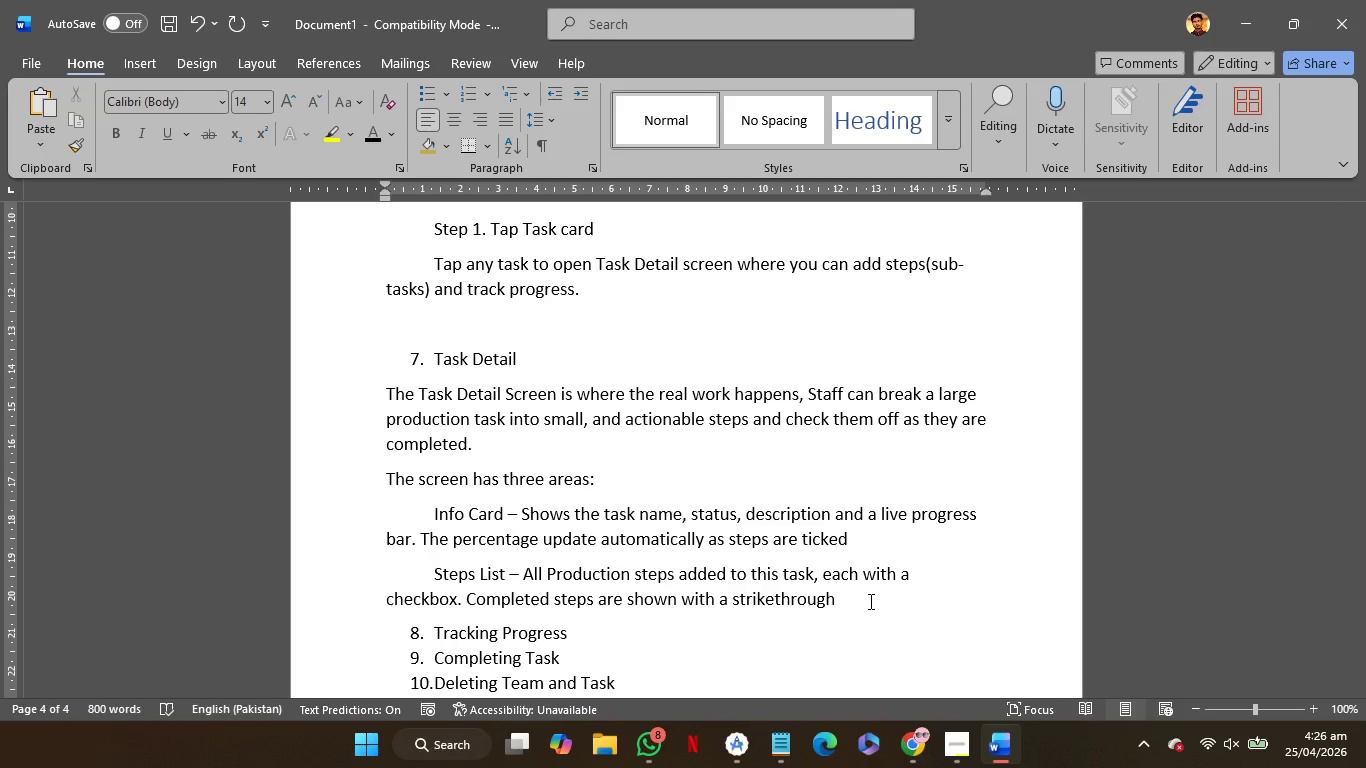 
wait(7.98)
 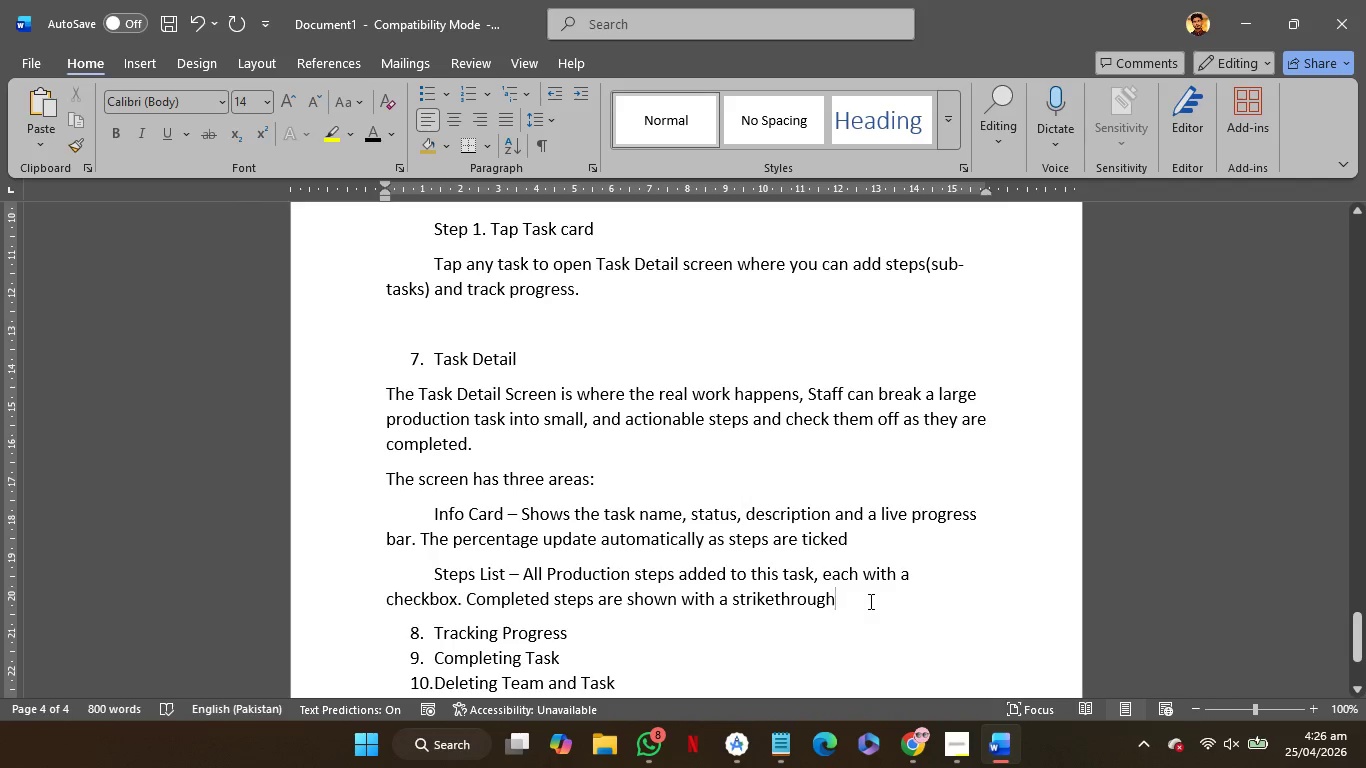 
key(Enter)
 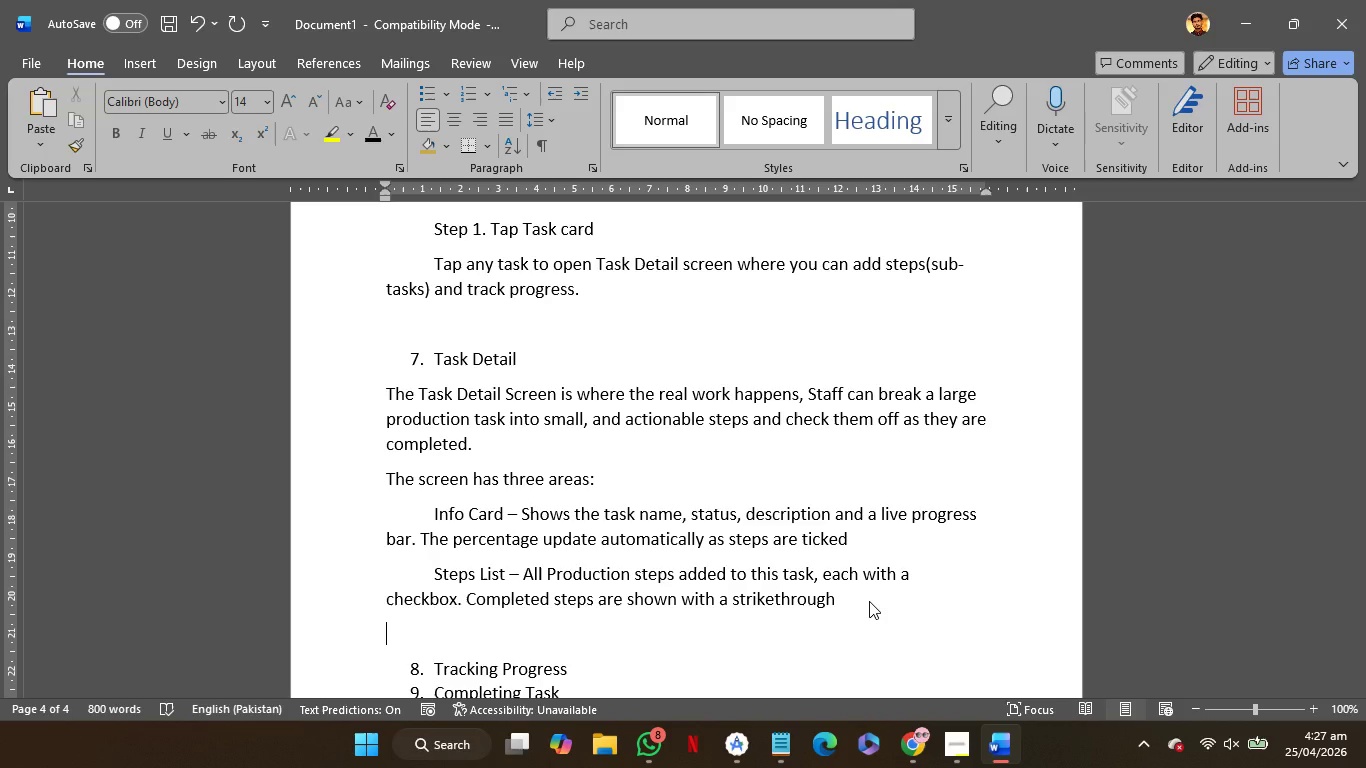 
wait(36.28)
 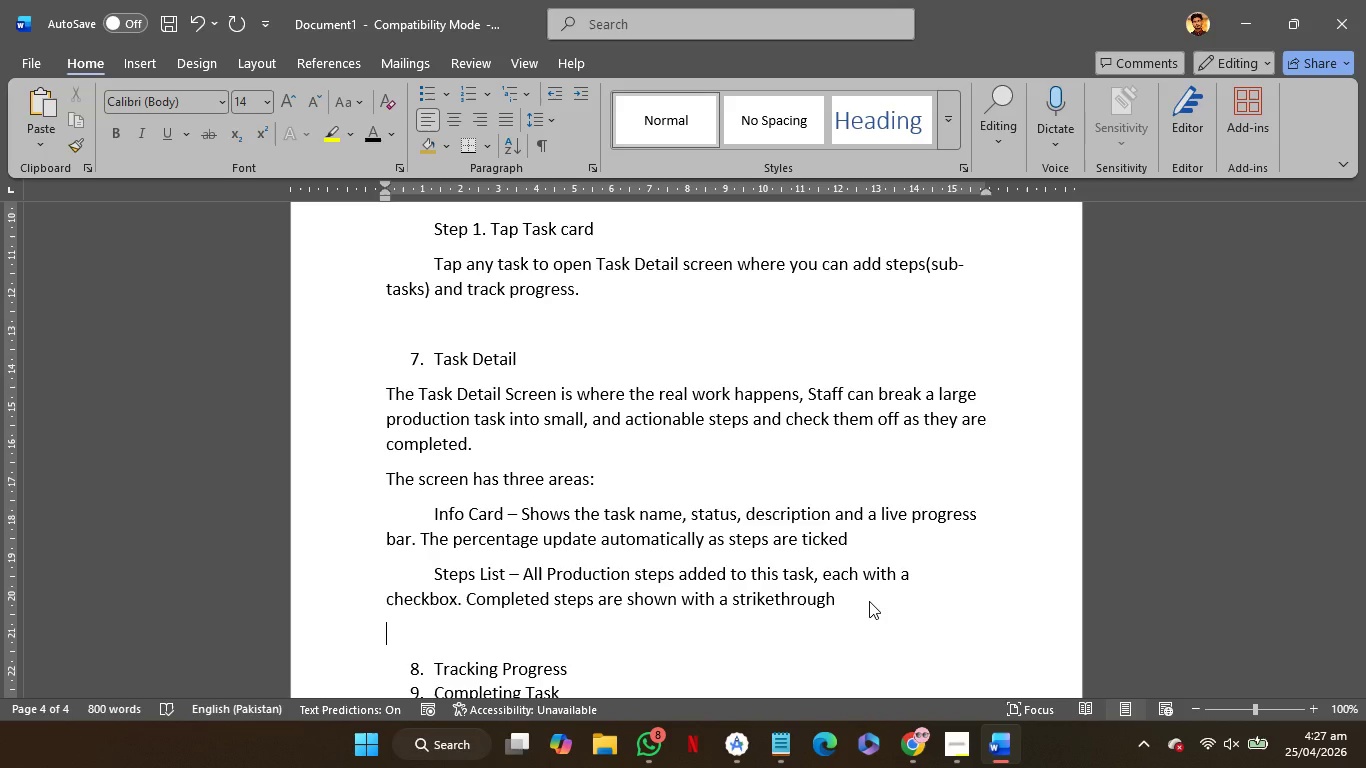 
key(Tab)
type(Add Step Bar )
 